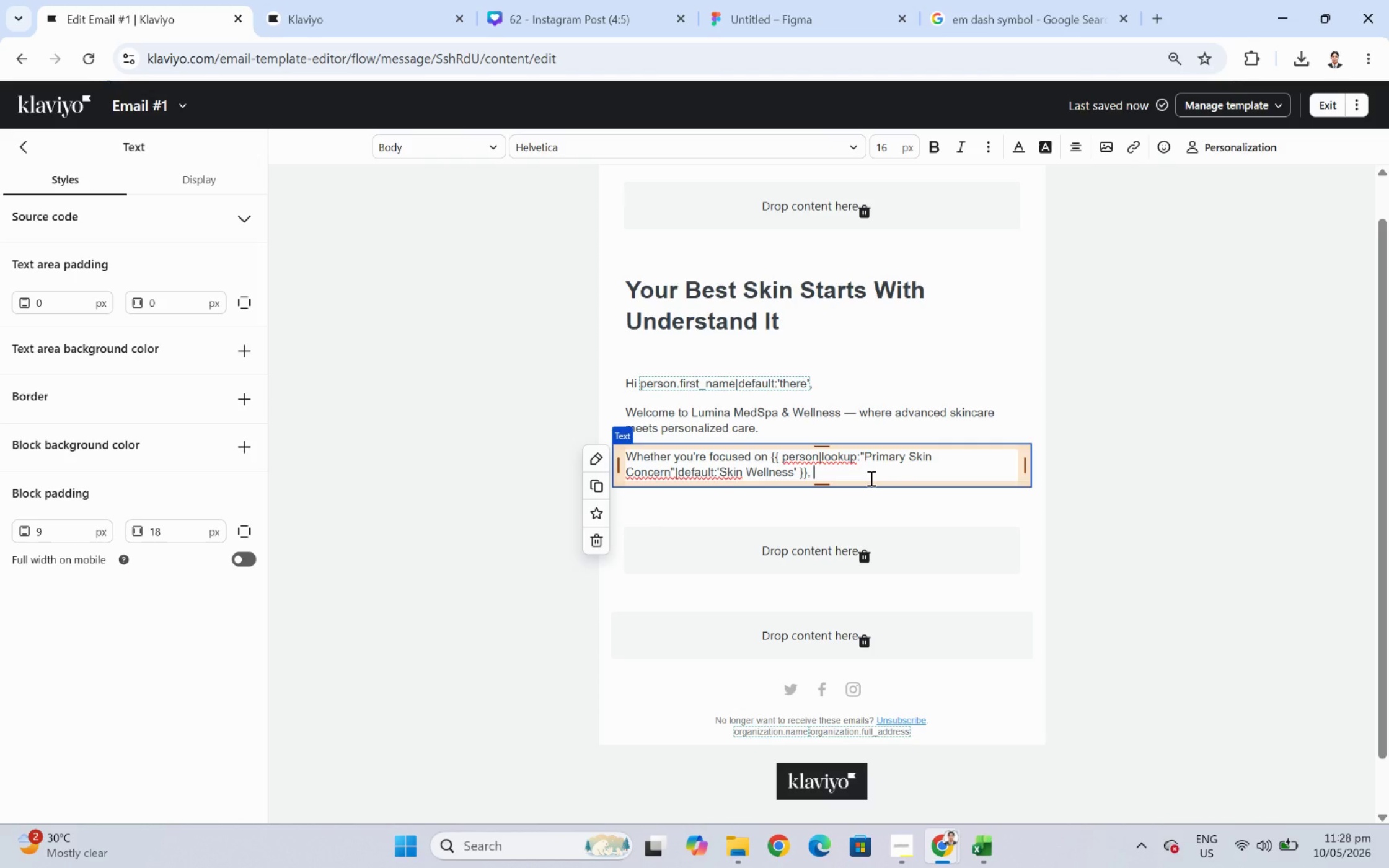 
type(prevention )
key(Backspace)
type(, )
 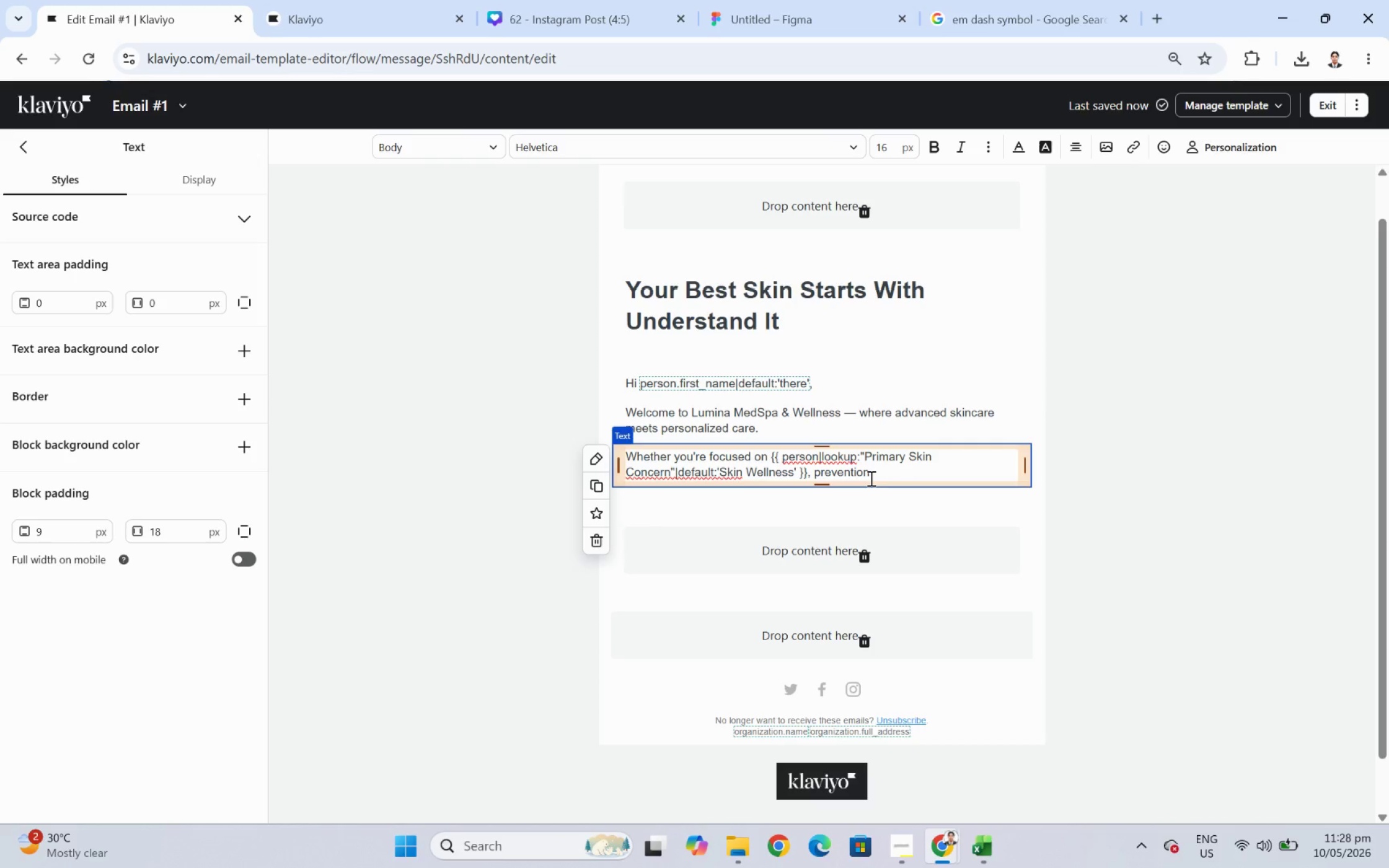 
type(or simply)
 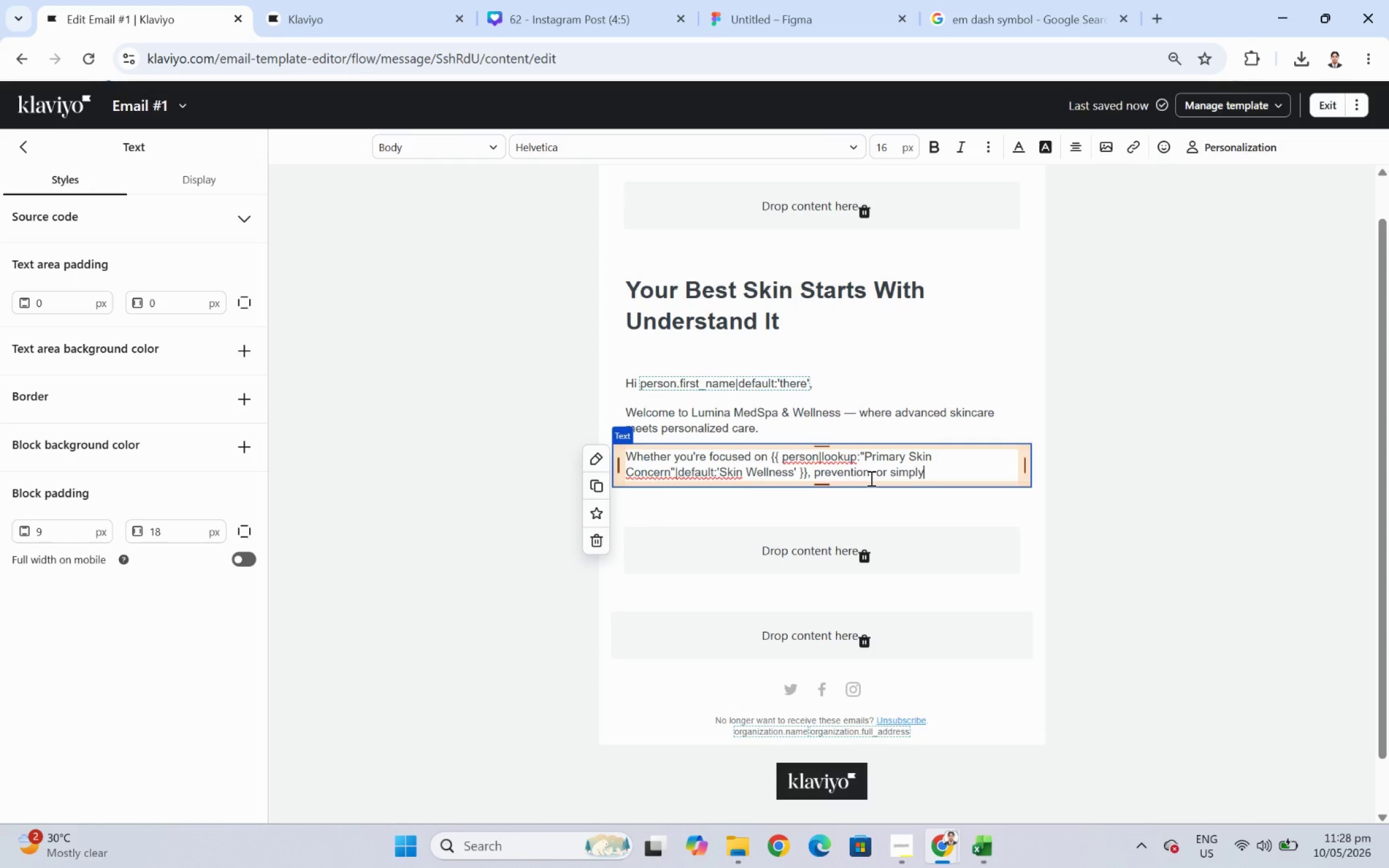 
wait(6.13)
 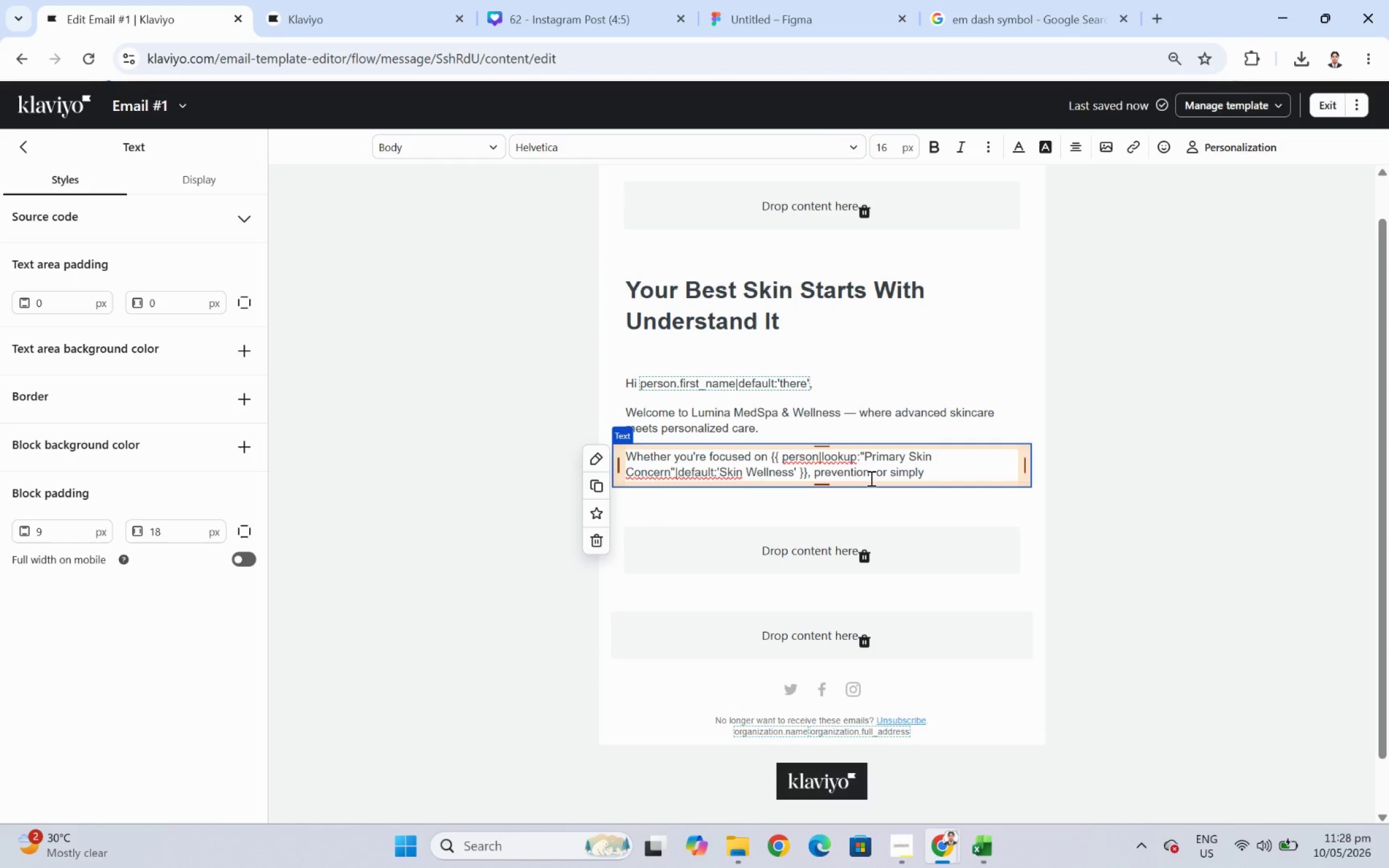 
type( maintaining radiant skin, )
 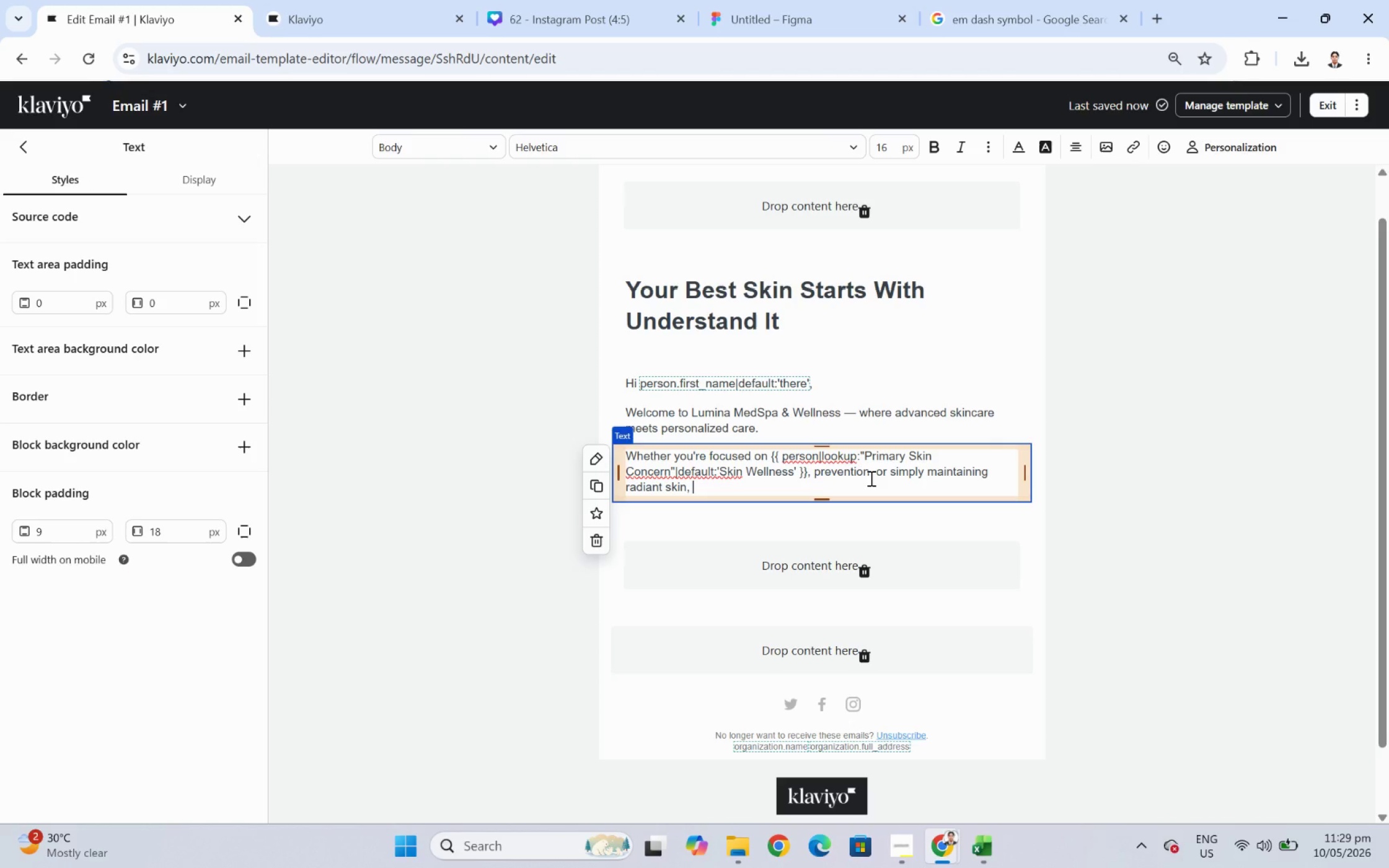 
type(wer)
key(Backspace)
type('re e)
key(Backspace)
type(here to guiide you with )
 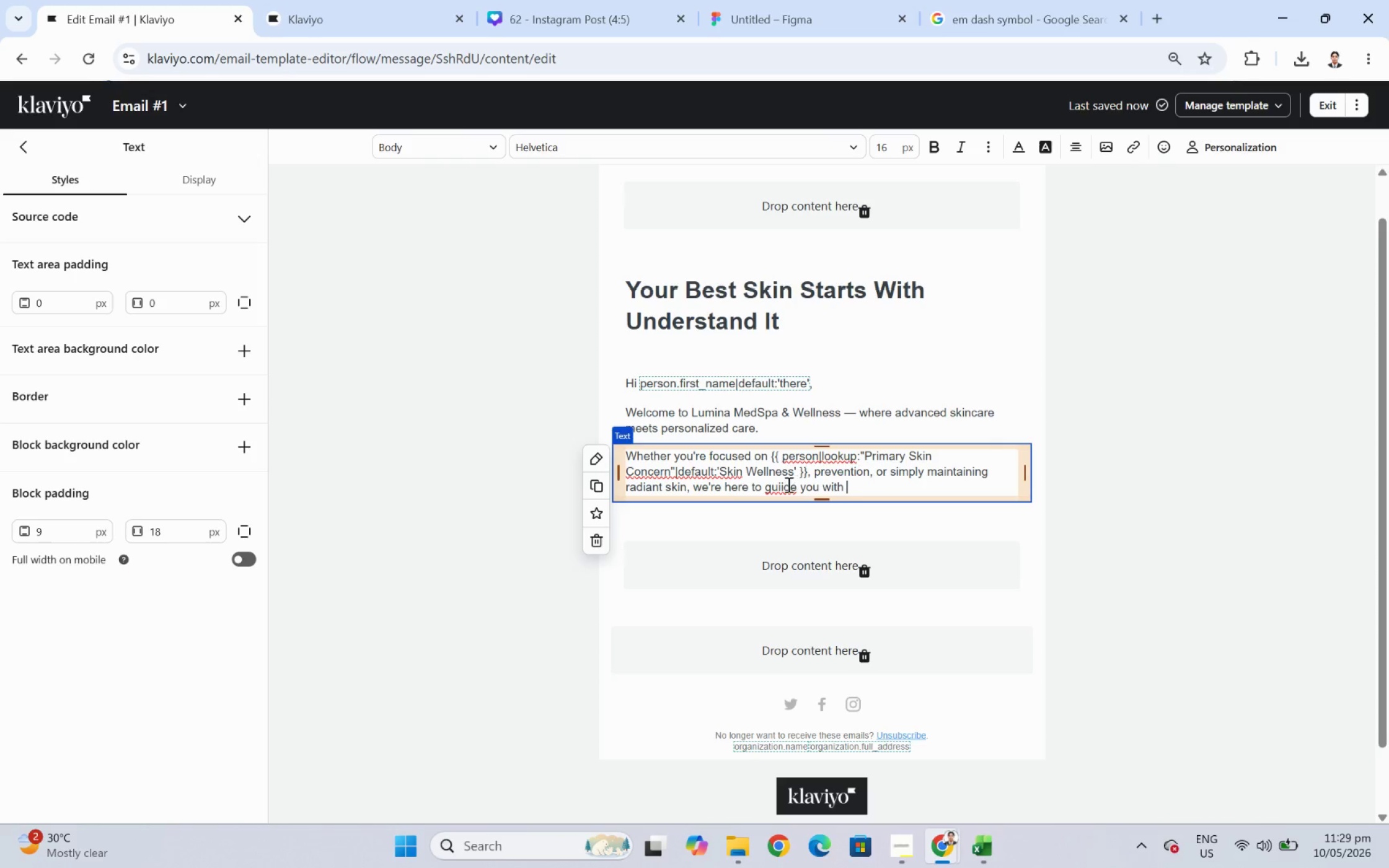 
left_click([778, 487])
 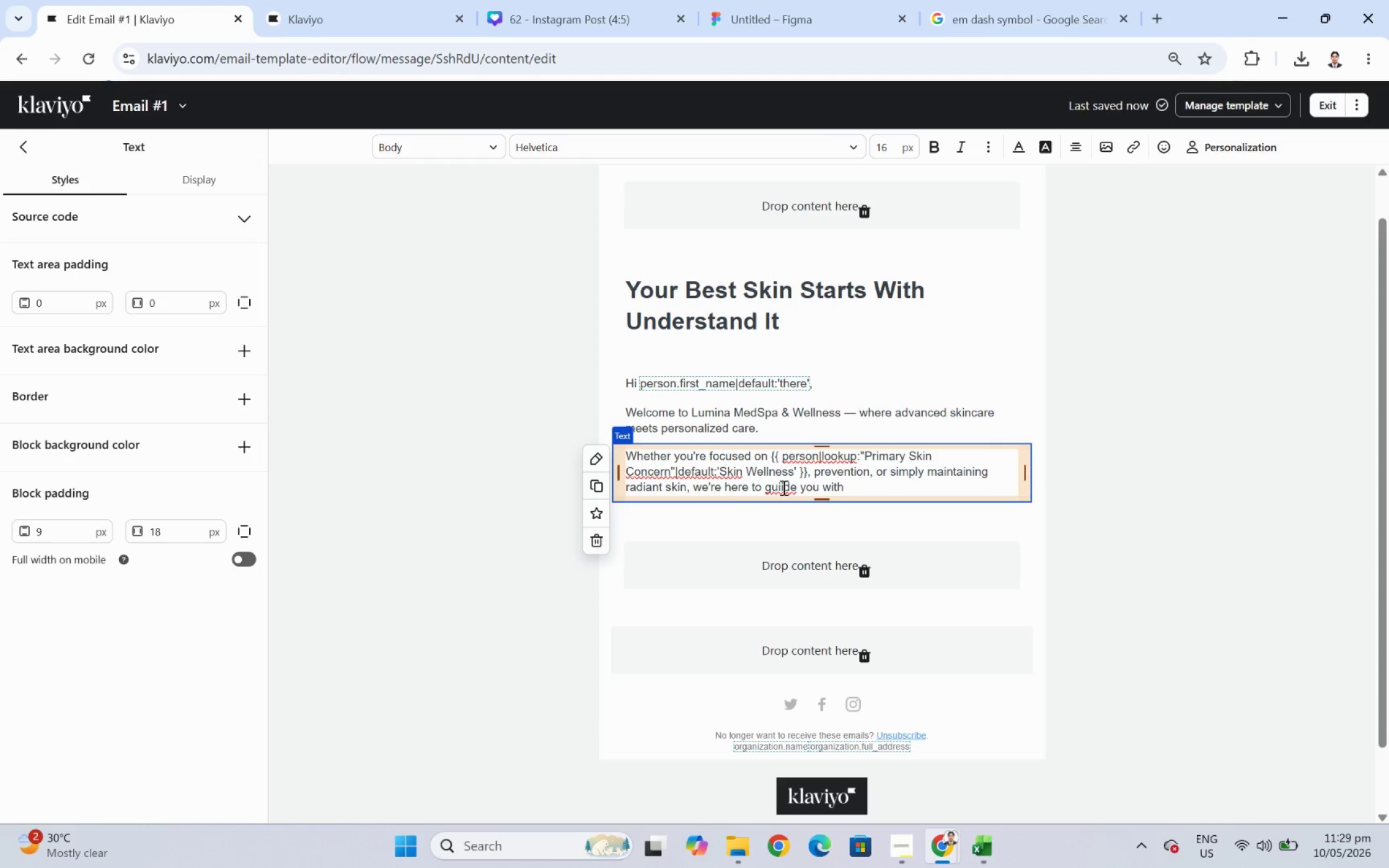 
left_click([782, 487])
 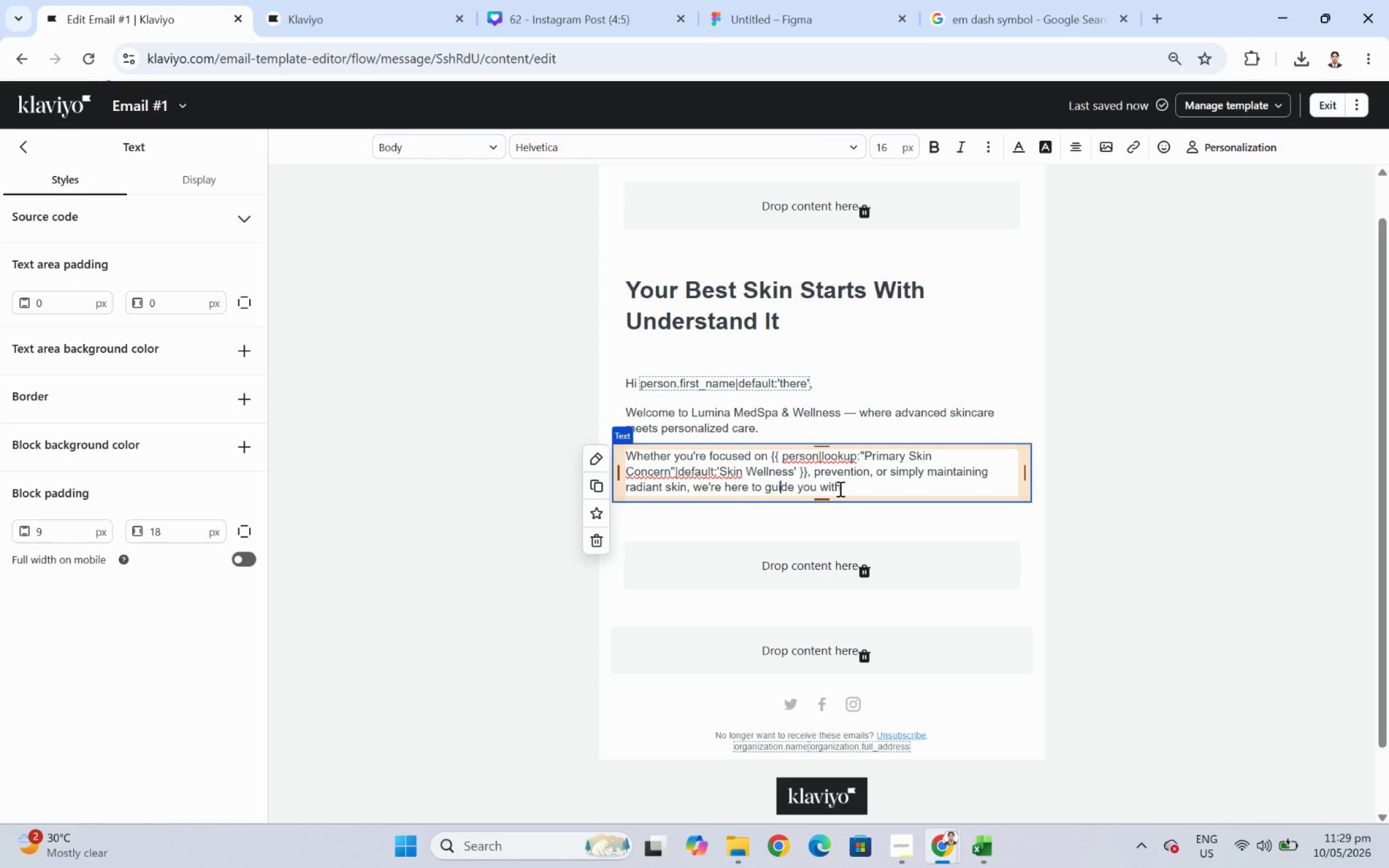 
key(Backspace)
 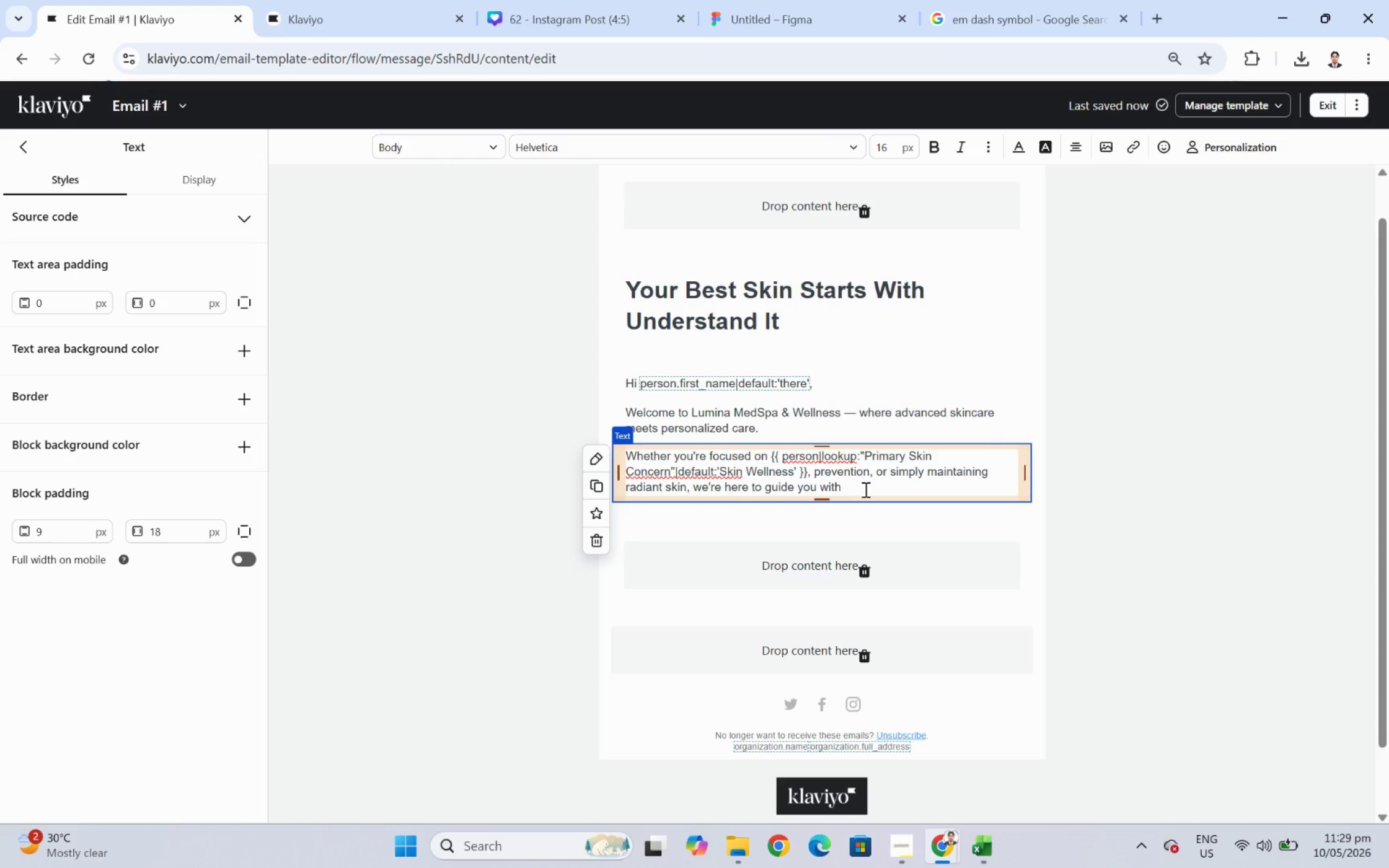 
left_click([864, 489])
 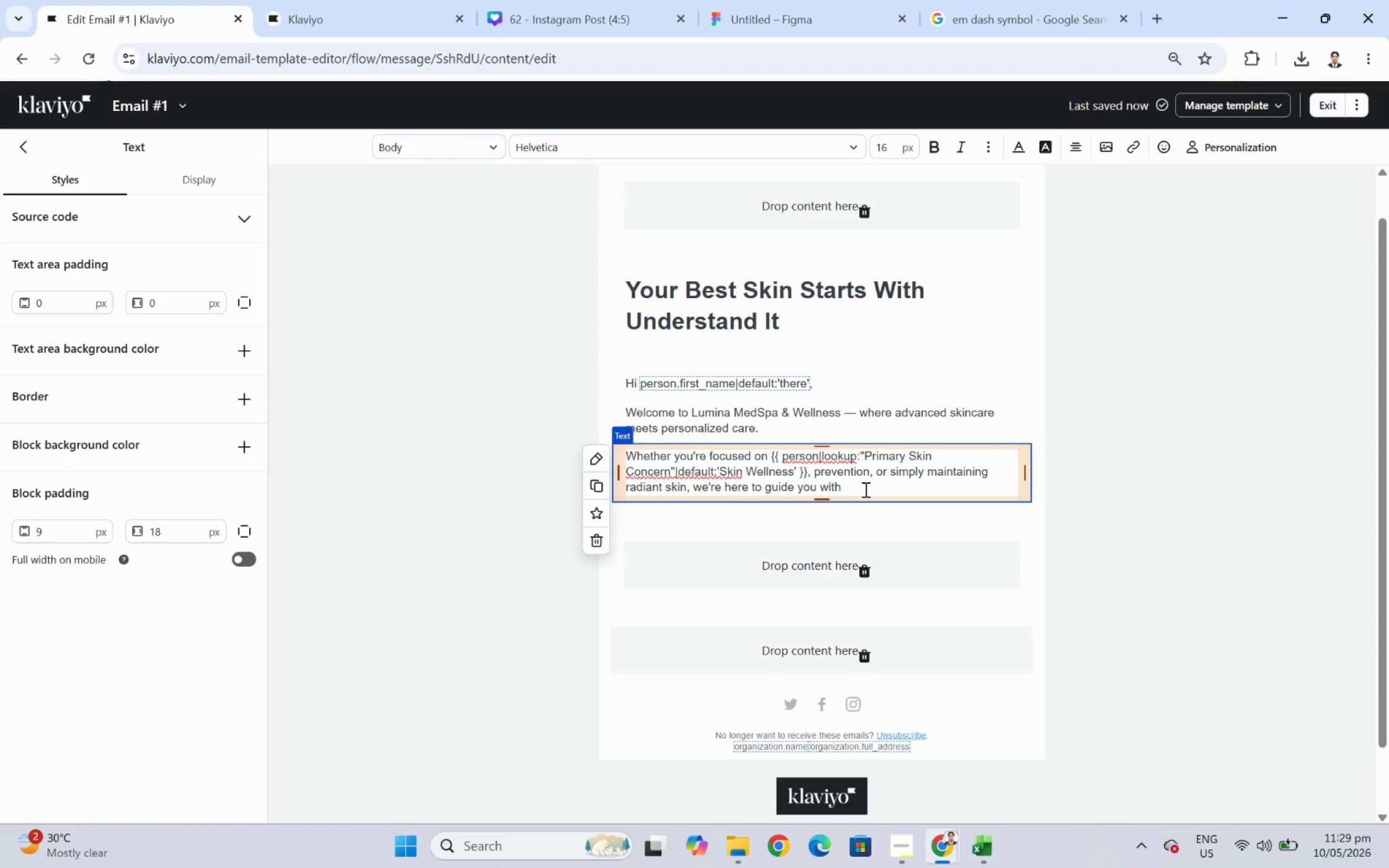 
type(expert b)
key(Backspace)
key(Backspace)
type(-backed)
 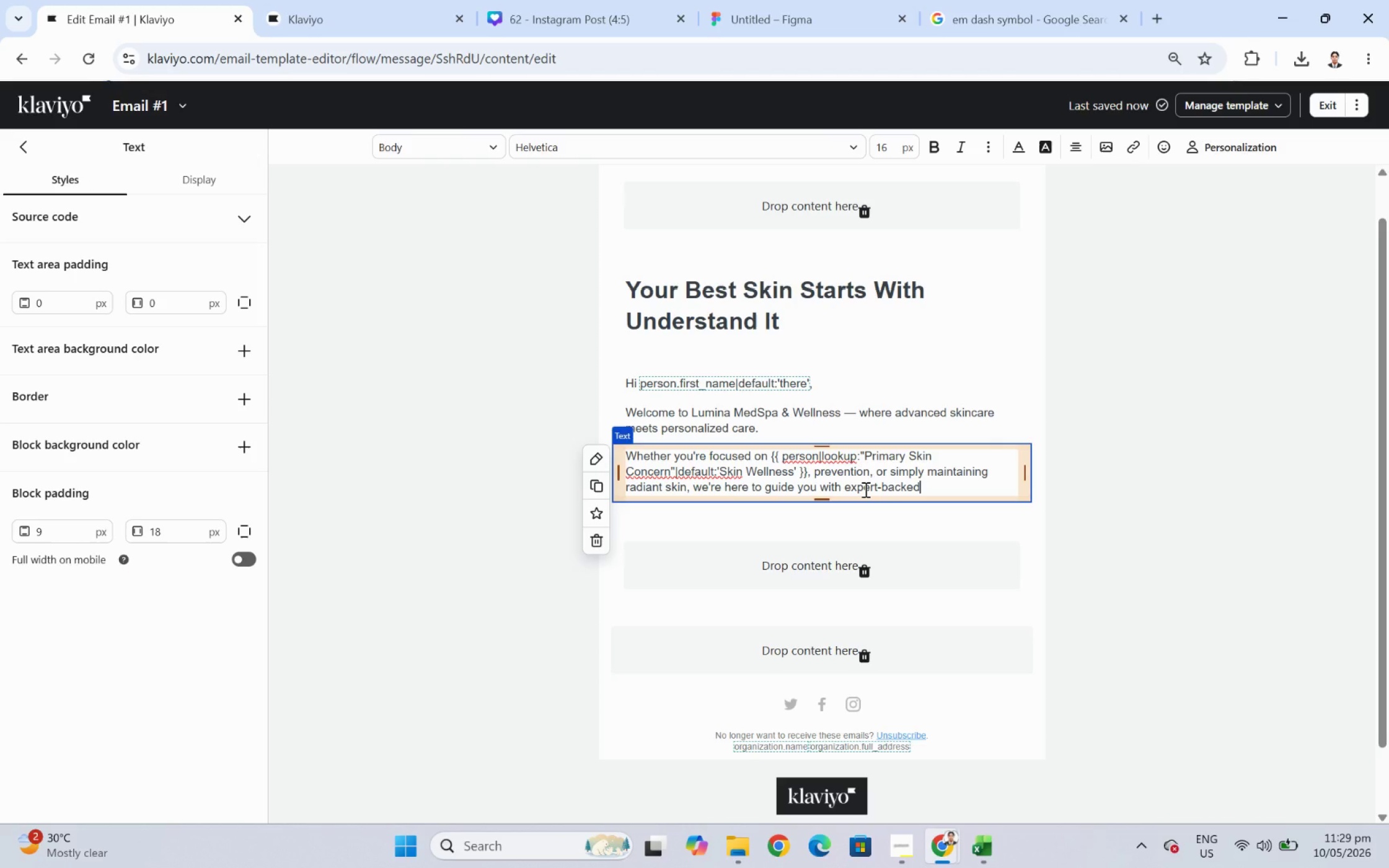 
key(Space)
 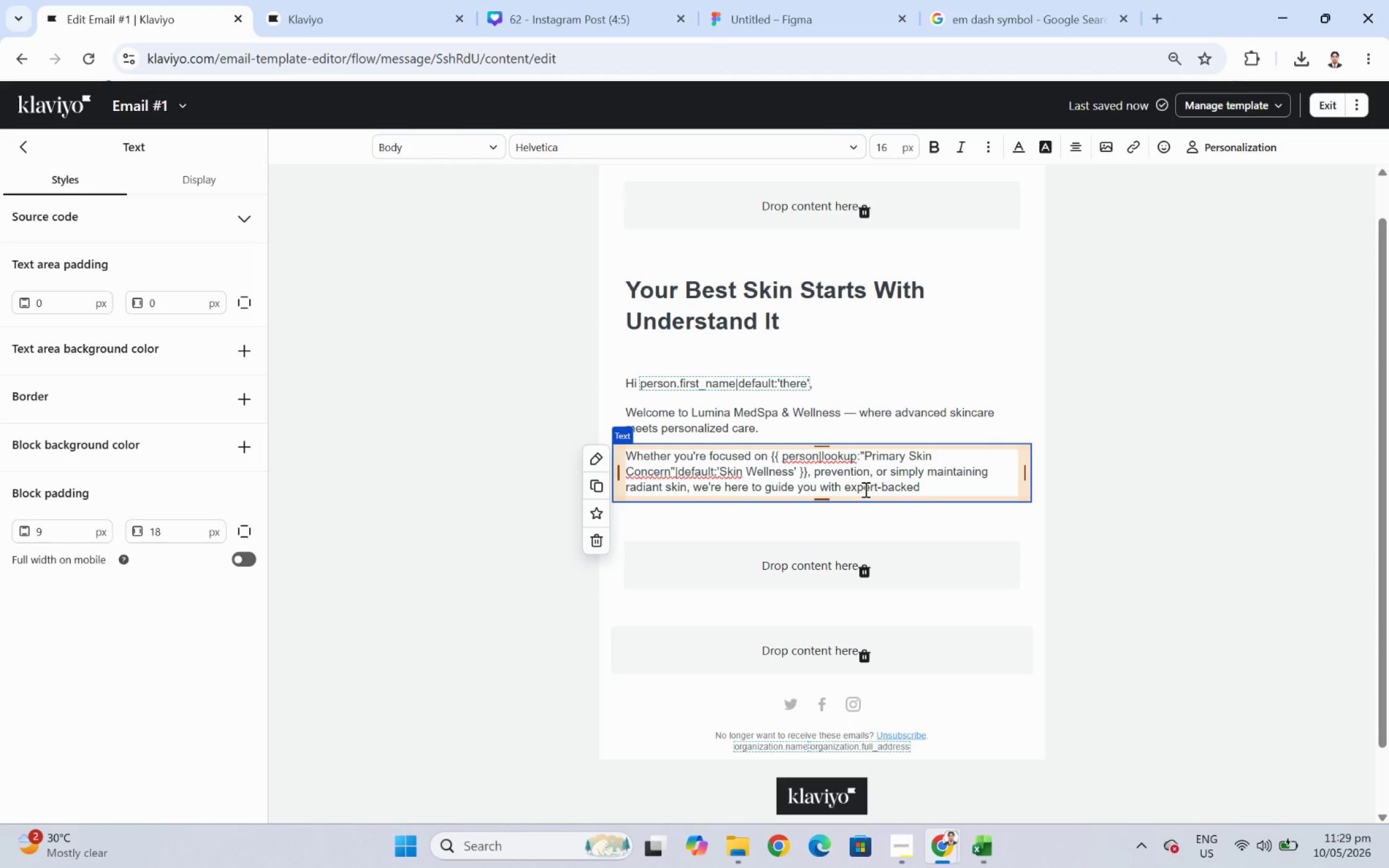 
wait(8.94)
 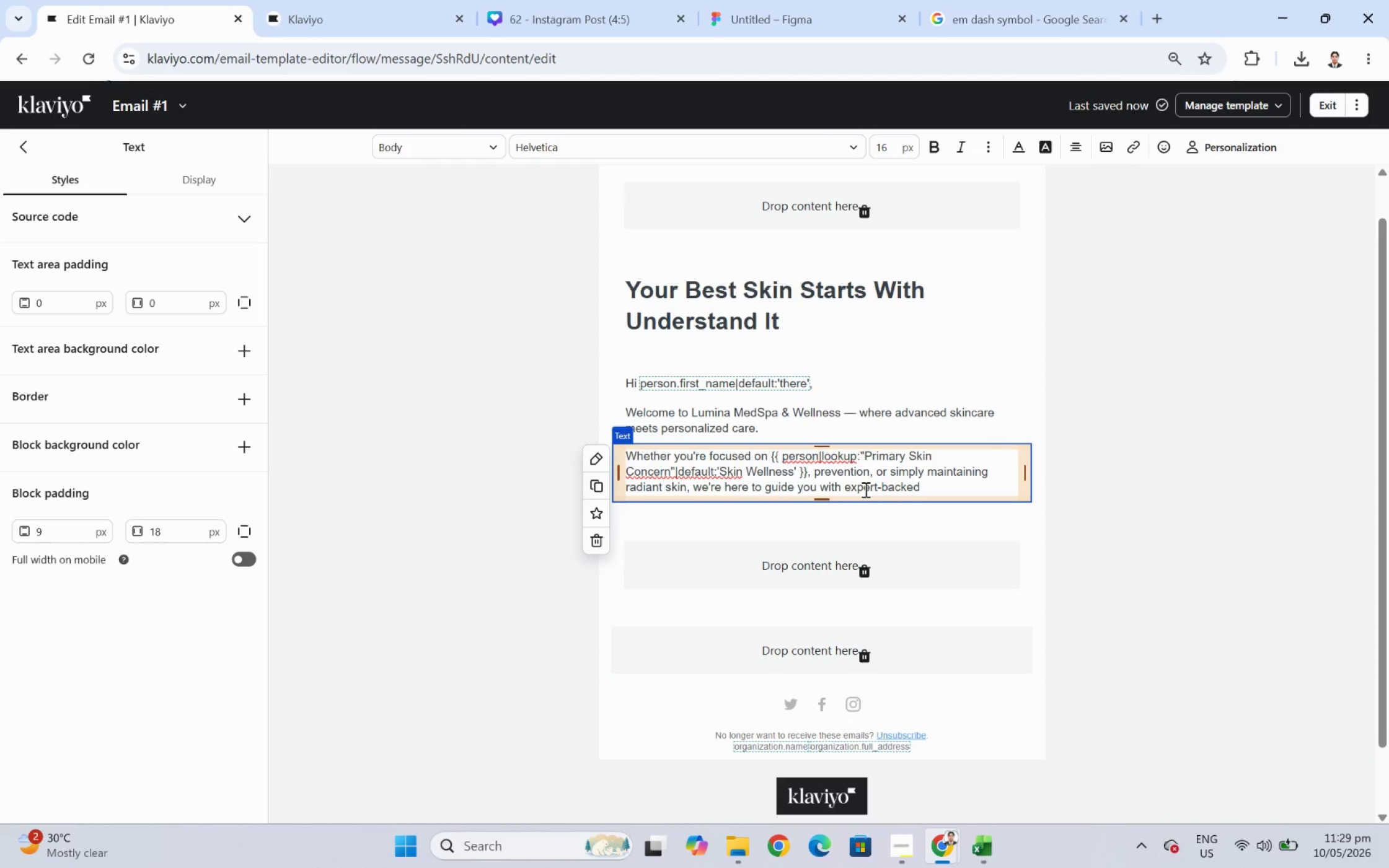 
type(education)
 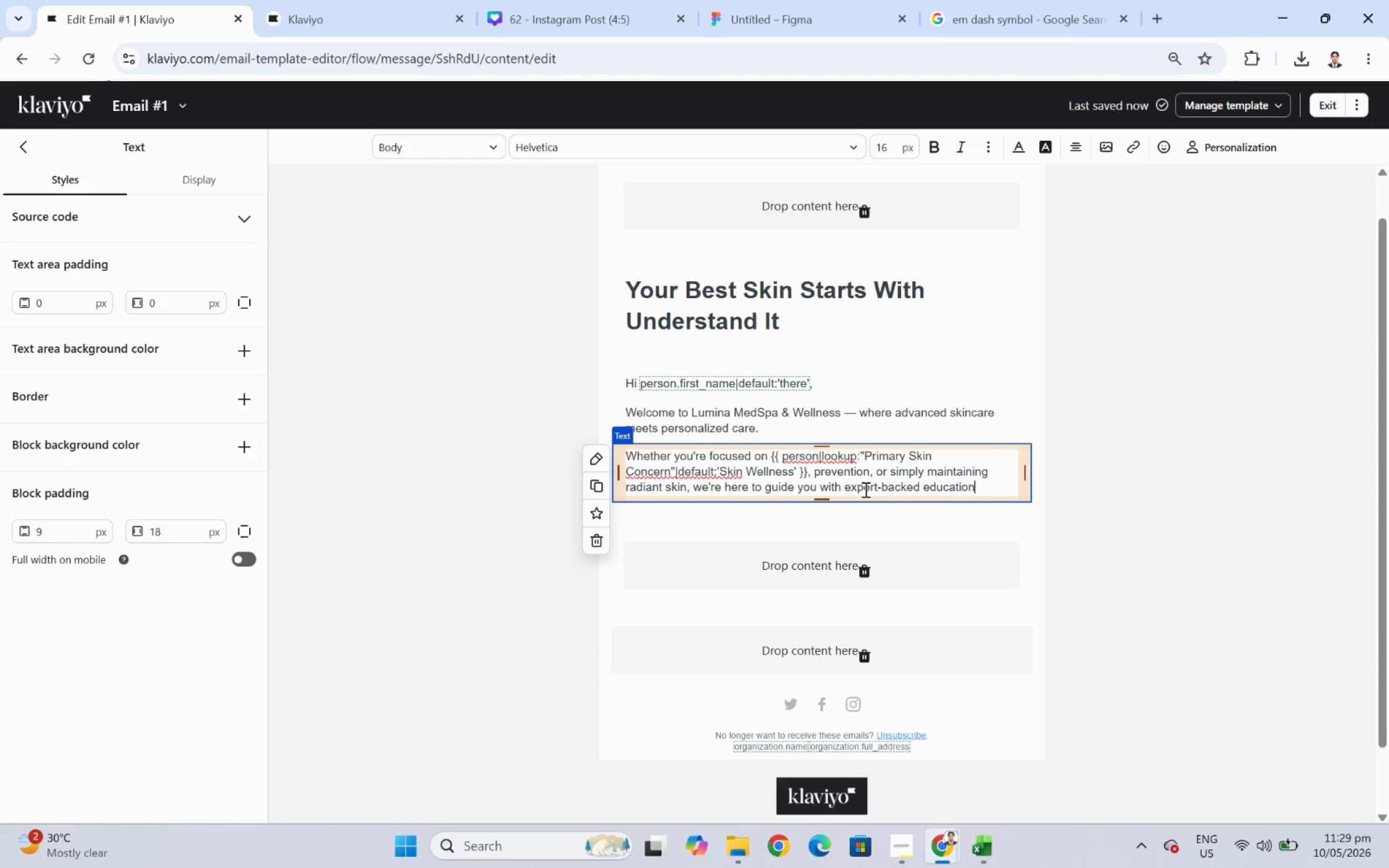 
type( and modern aesthetics solutions.)
 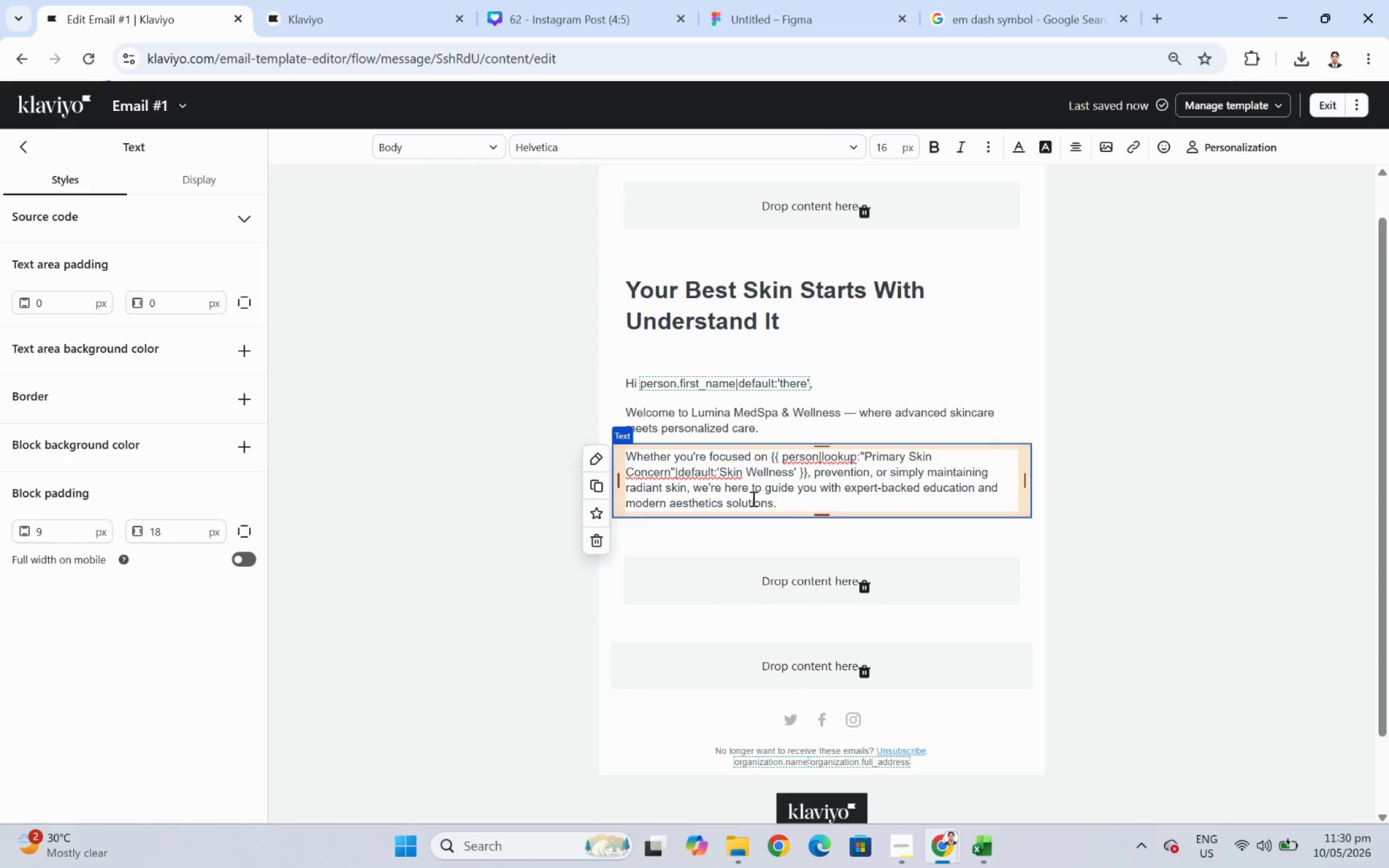 
wait(14.04)
 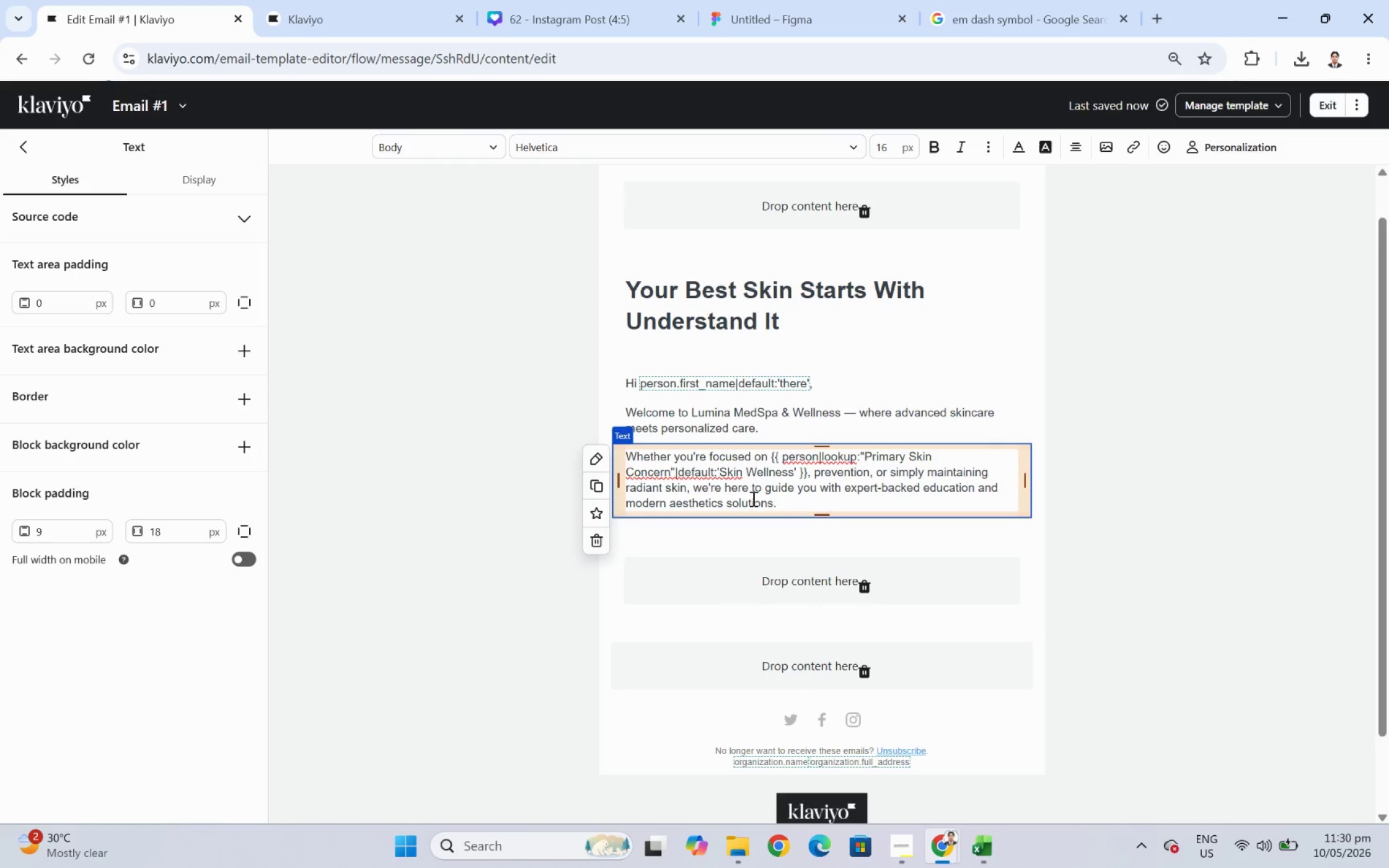 
left_click([1140, 593])
 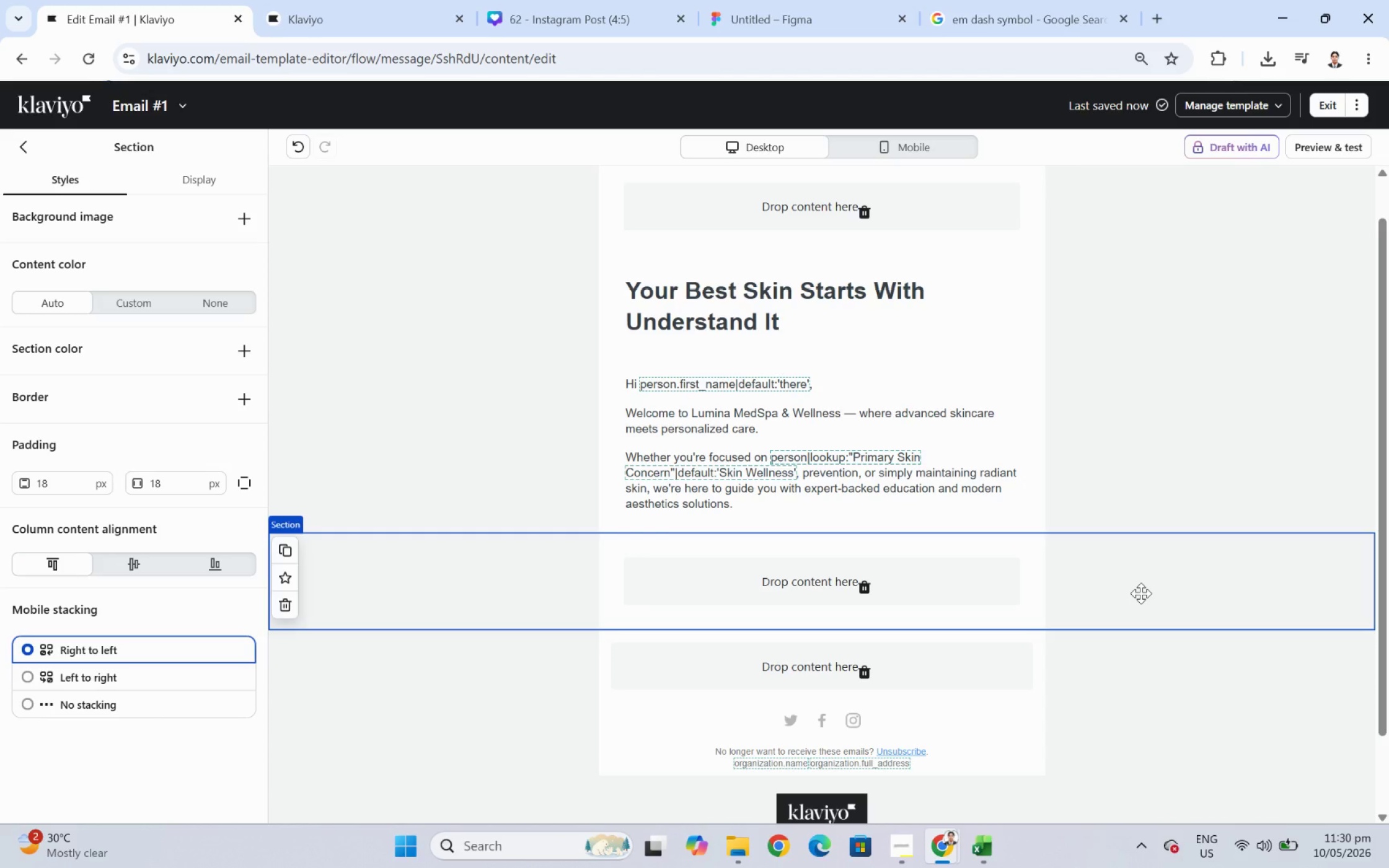 
wait(41.26)
 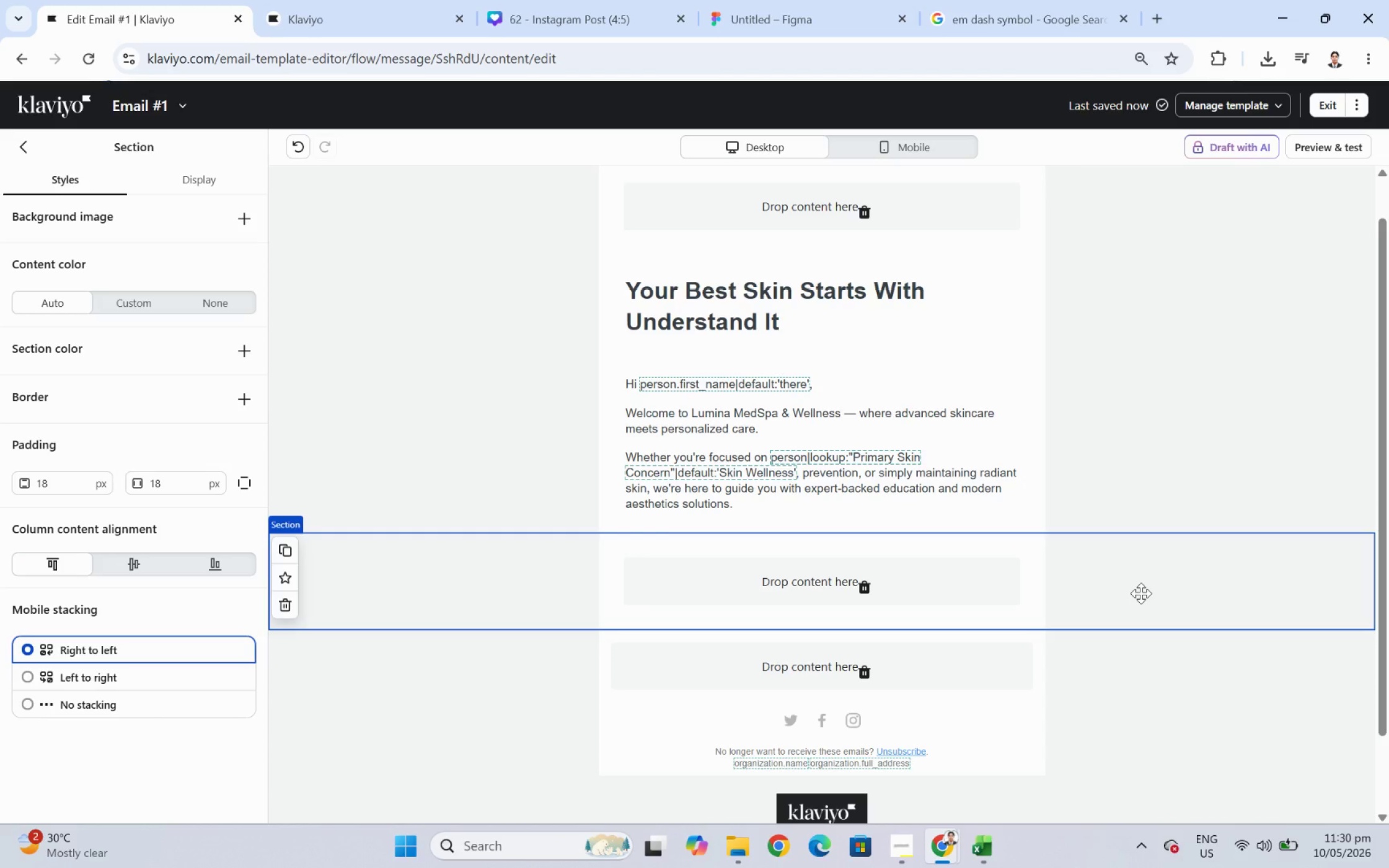 
left_click([878, 489])
 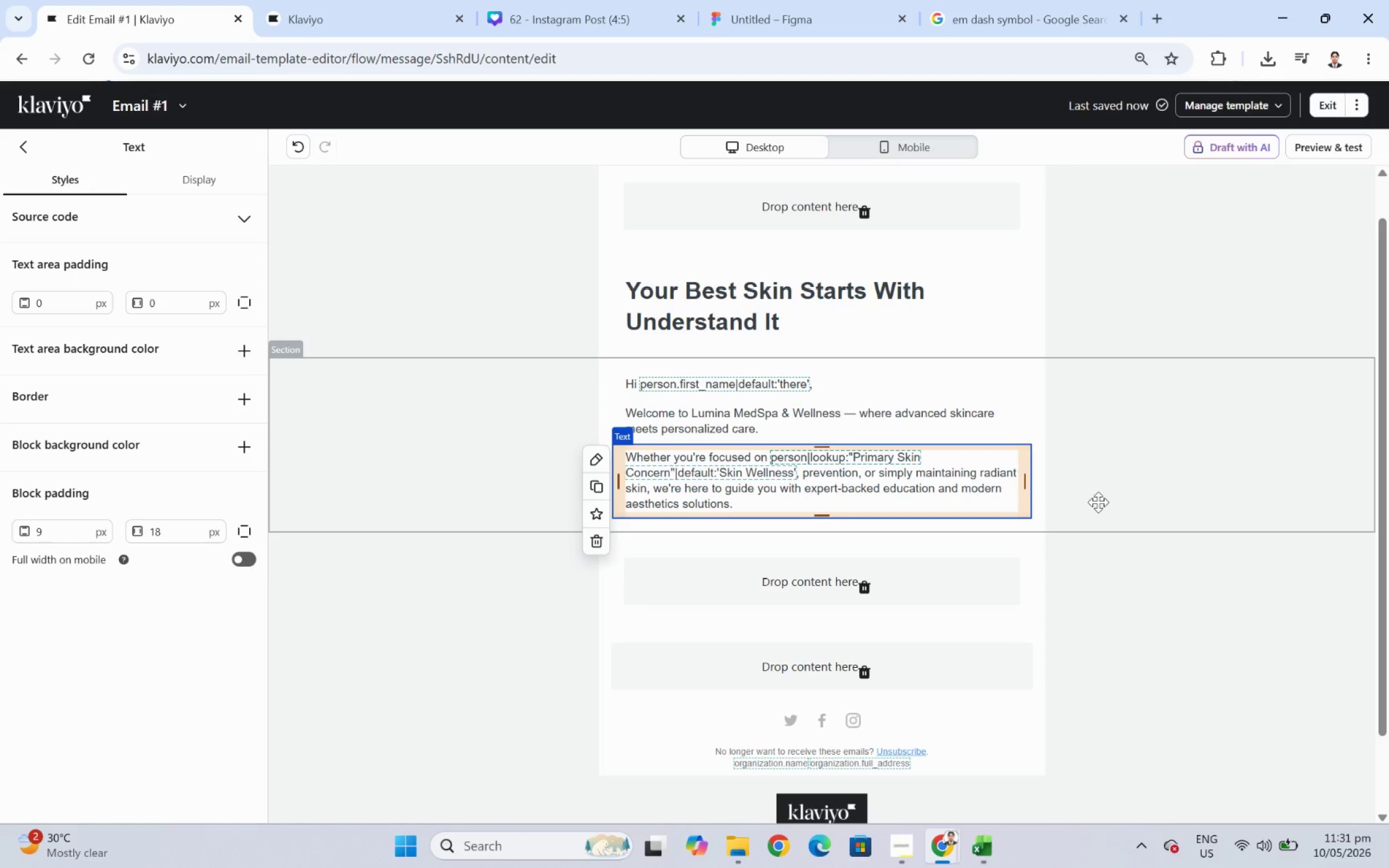 
wait(33.5)
 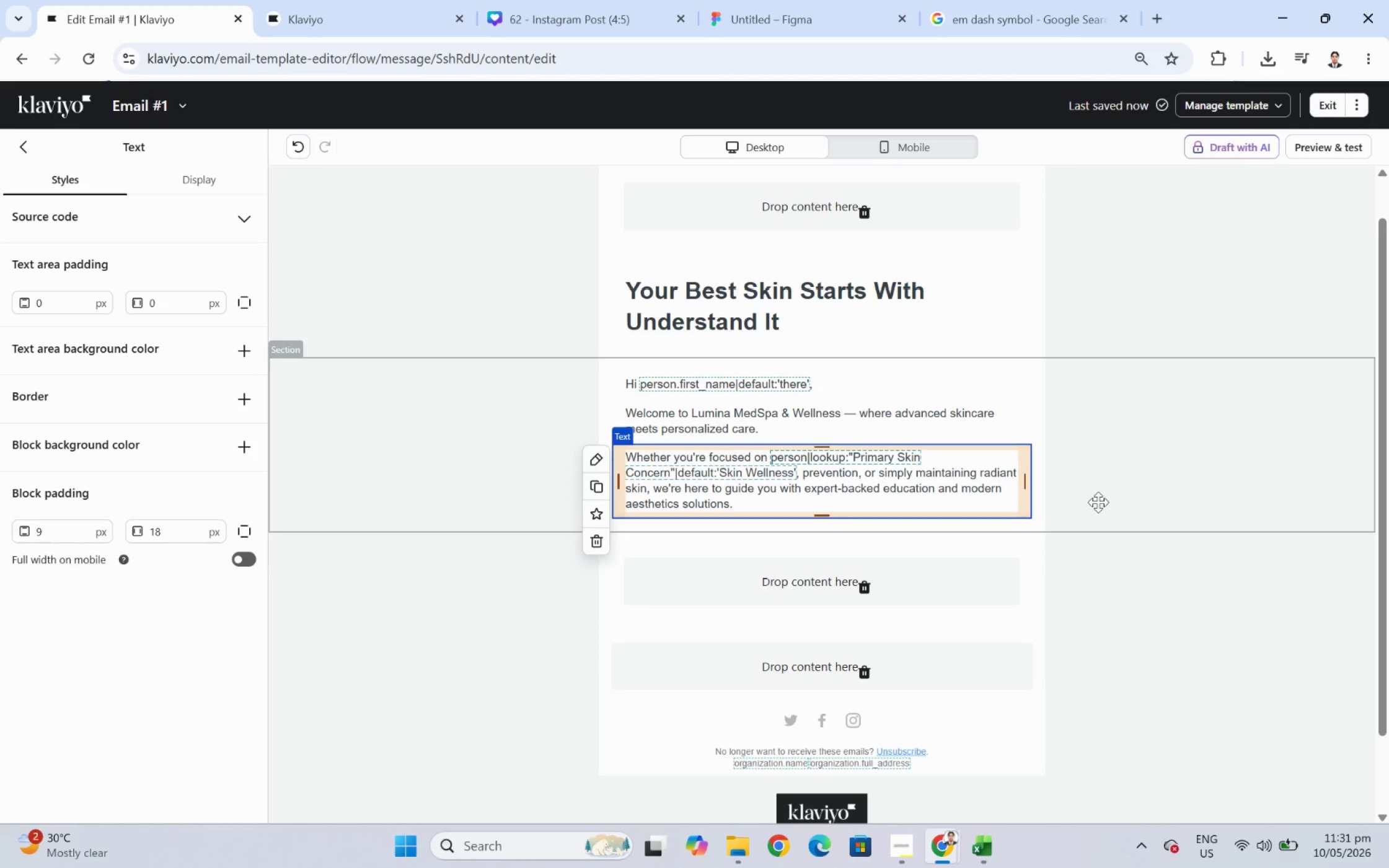 
left_click([738, 856])
 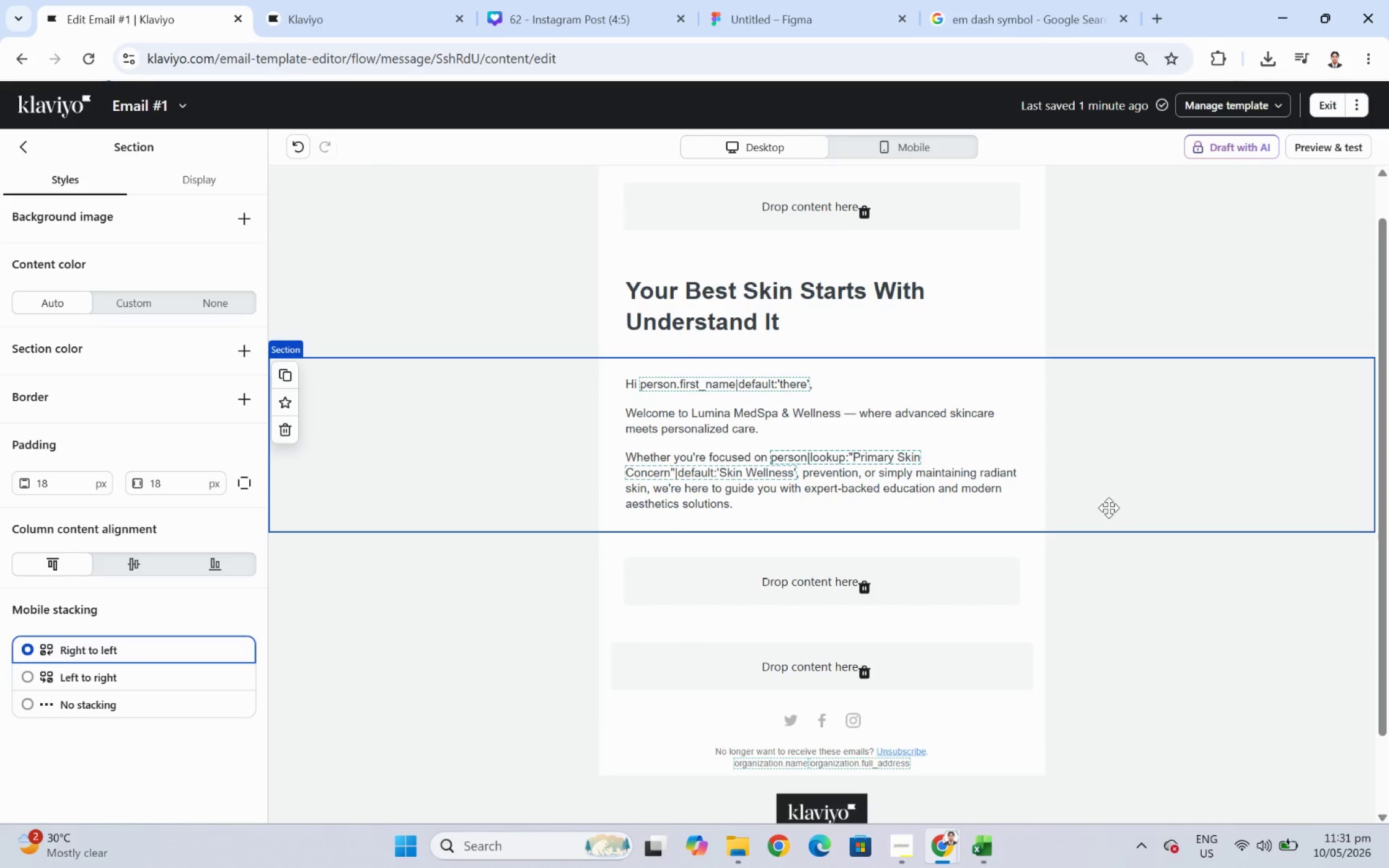 
wait(14.07)
 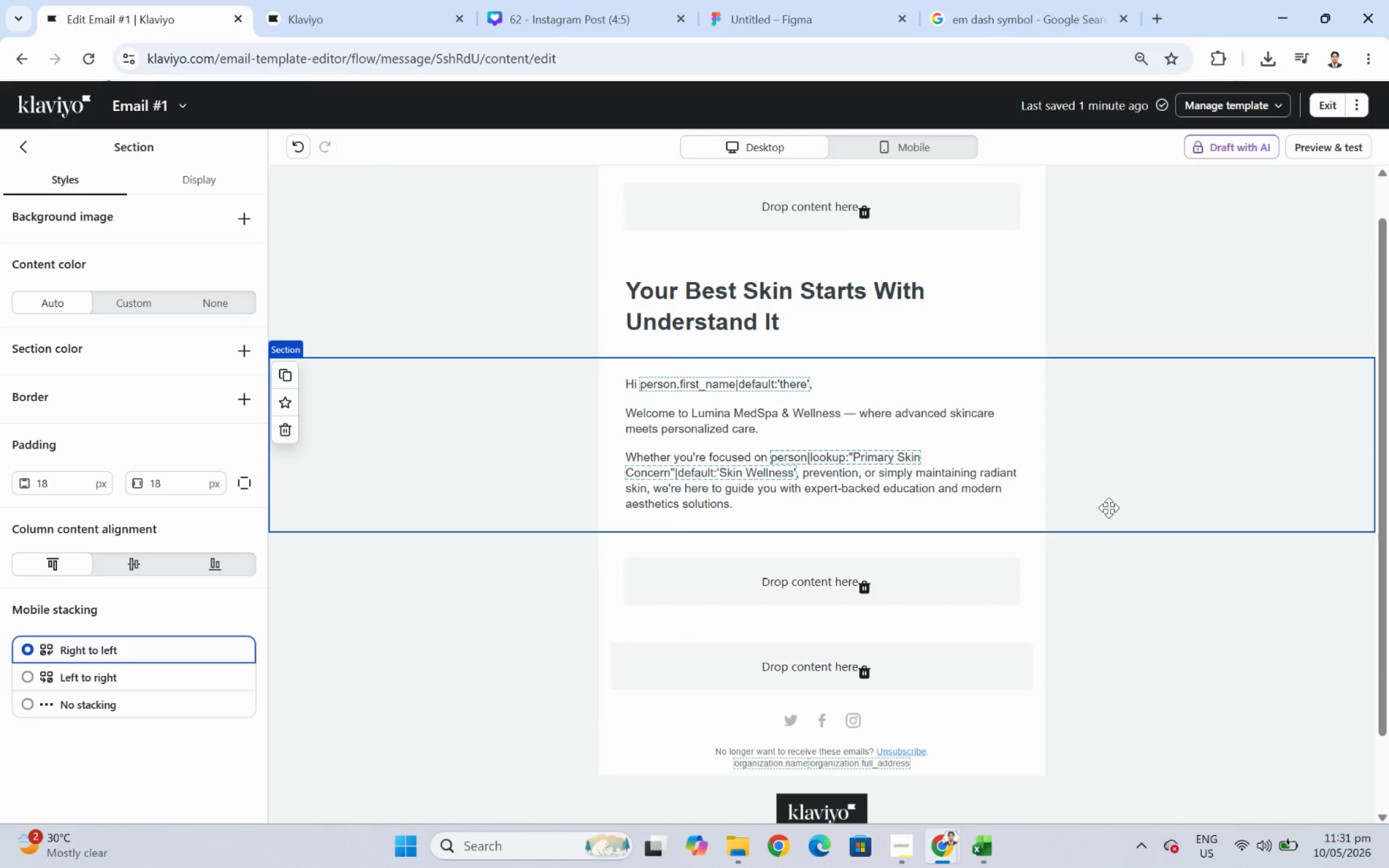 
left_click([778, 511])
 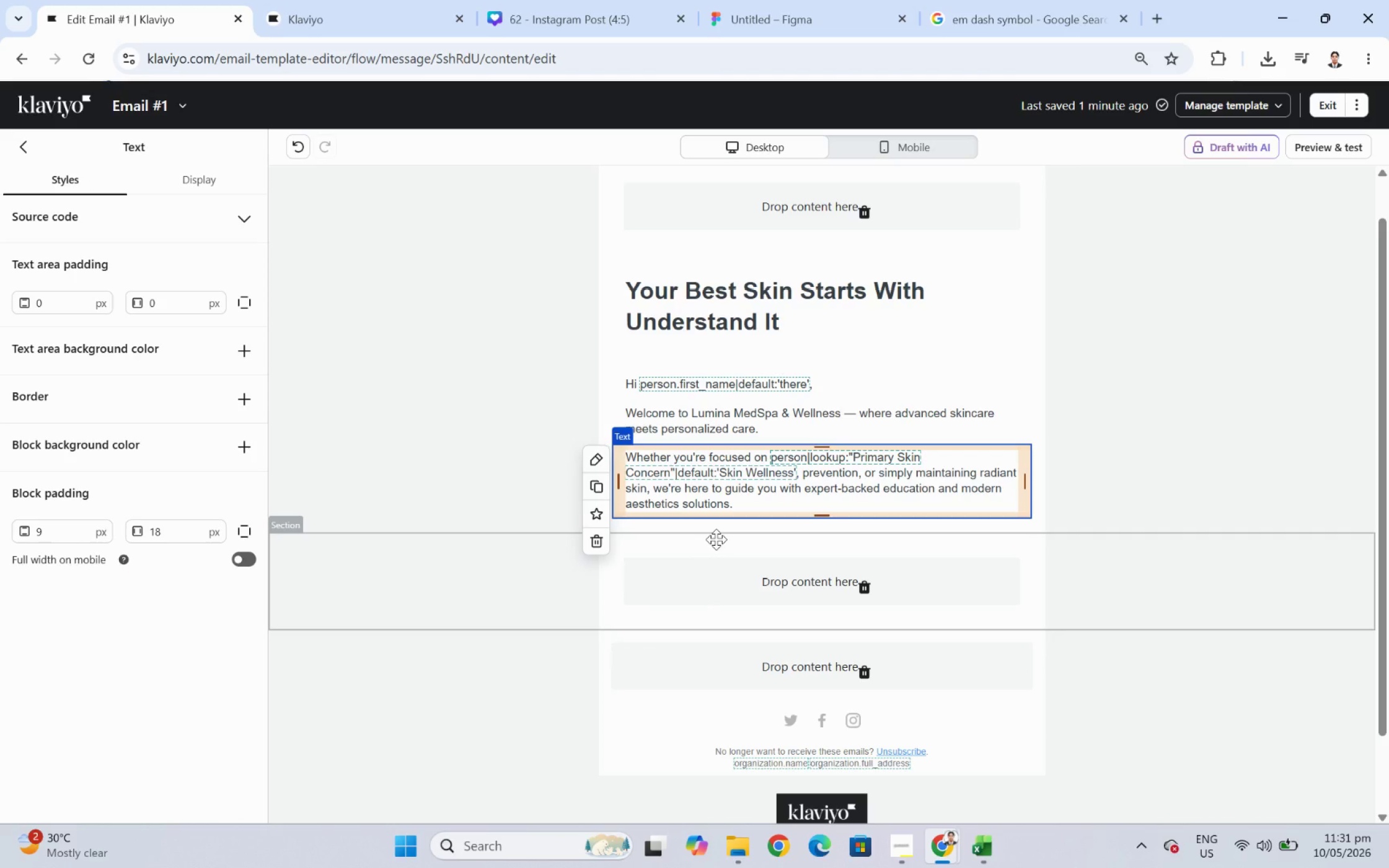 
wait(12.91)
 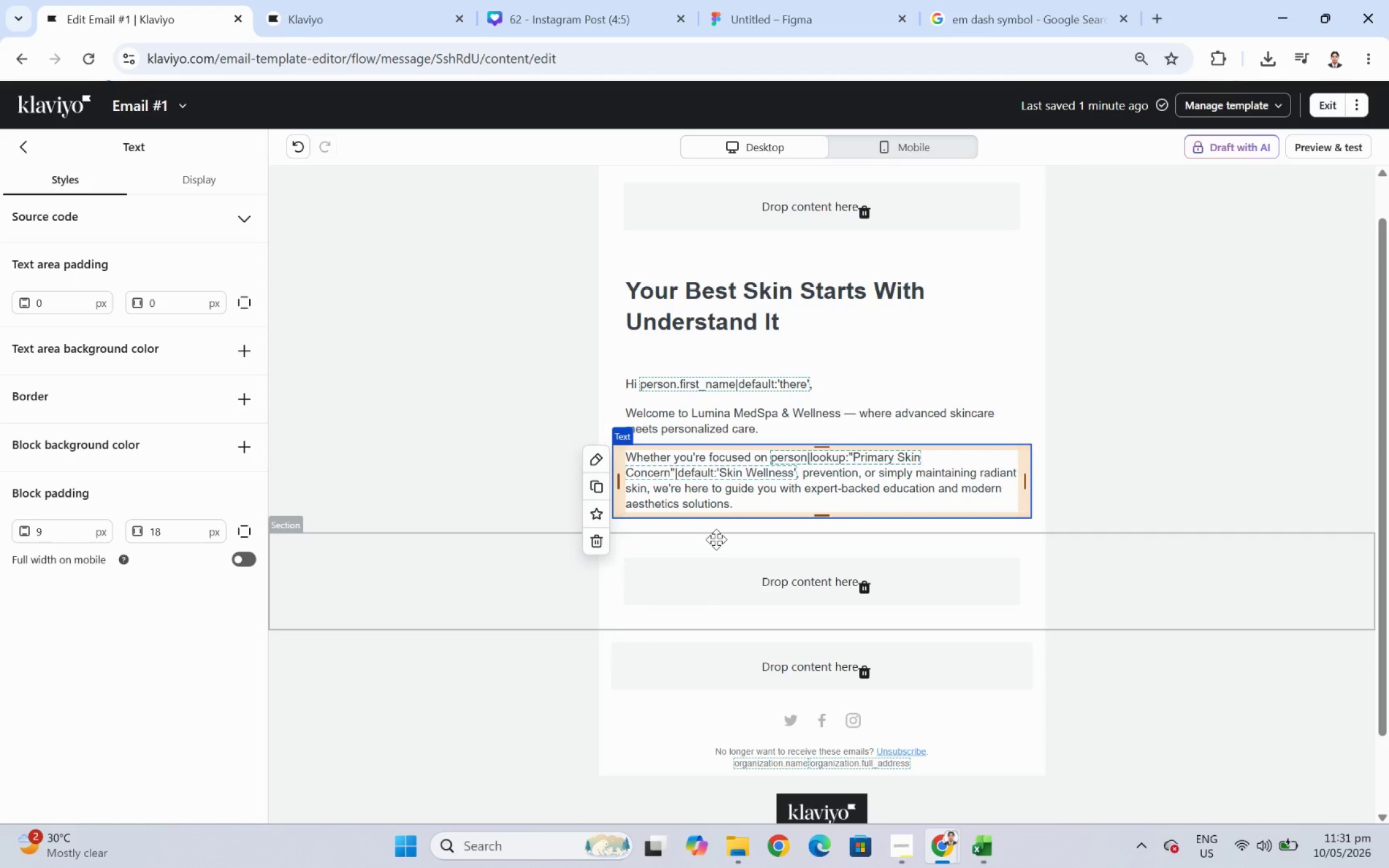 
left_click([602, 480])
 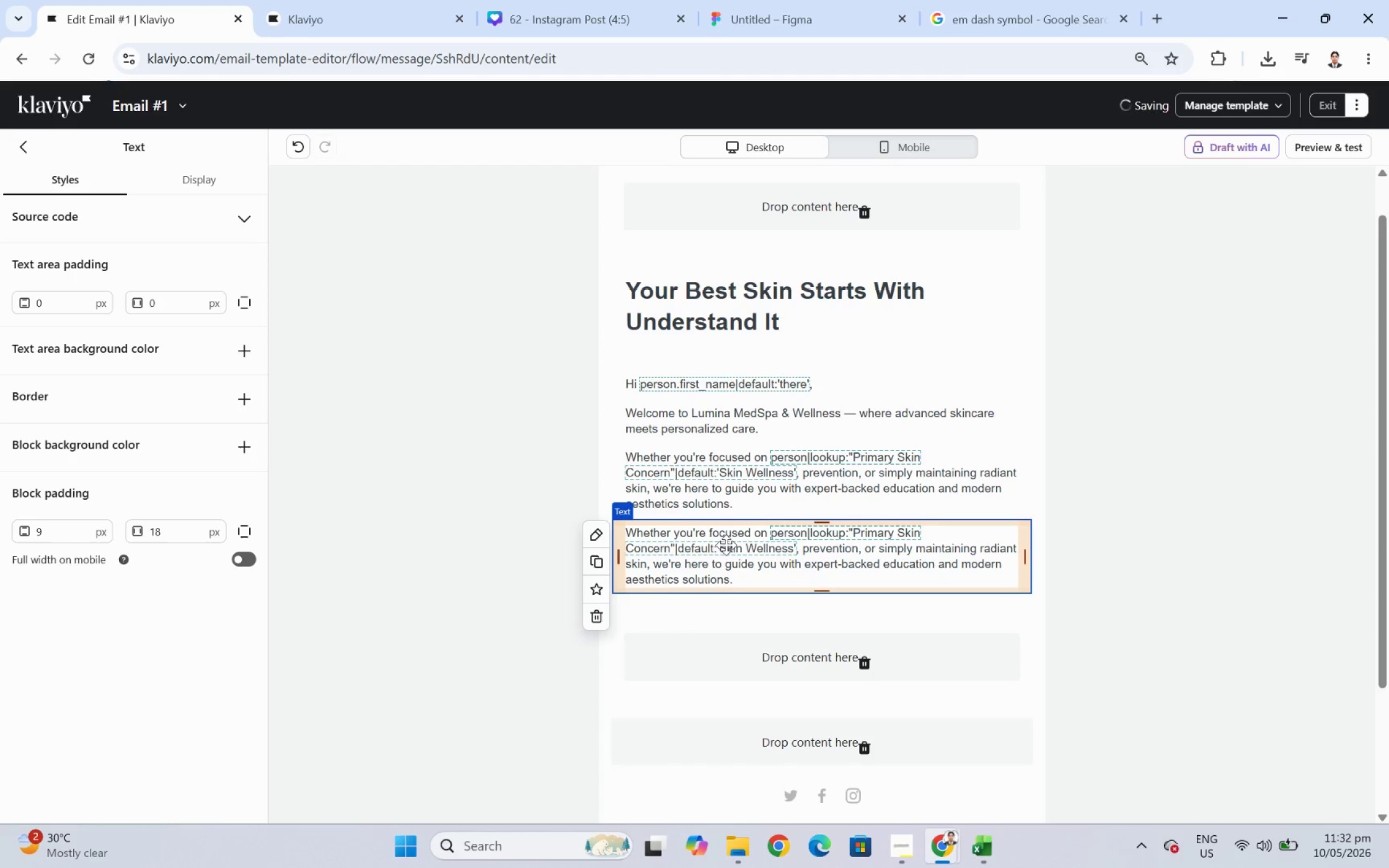 
left_click_drag(start_coordinate=[717, 555], to_coordinate=[721, 623])
 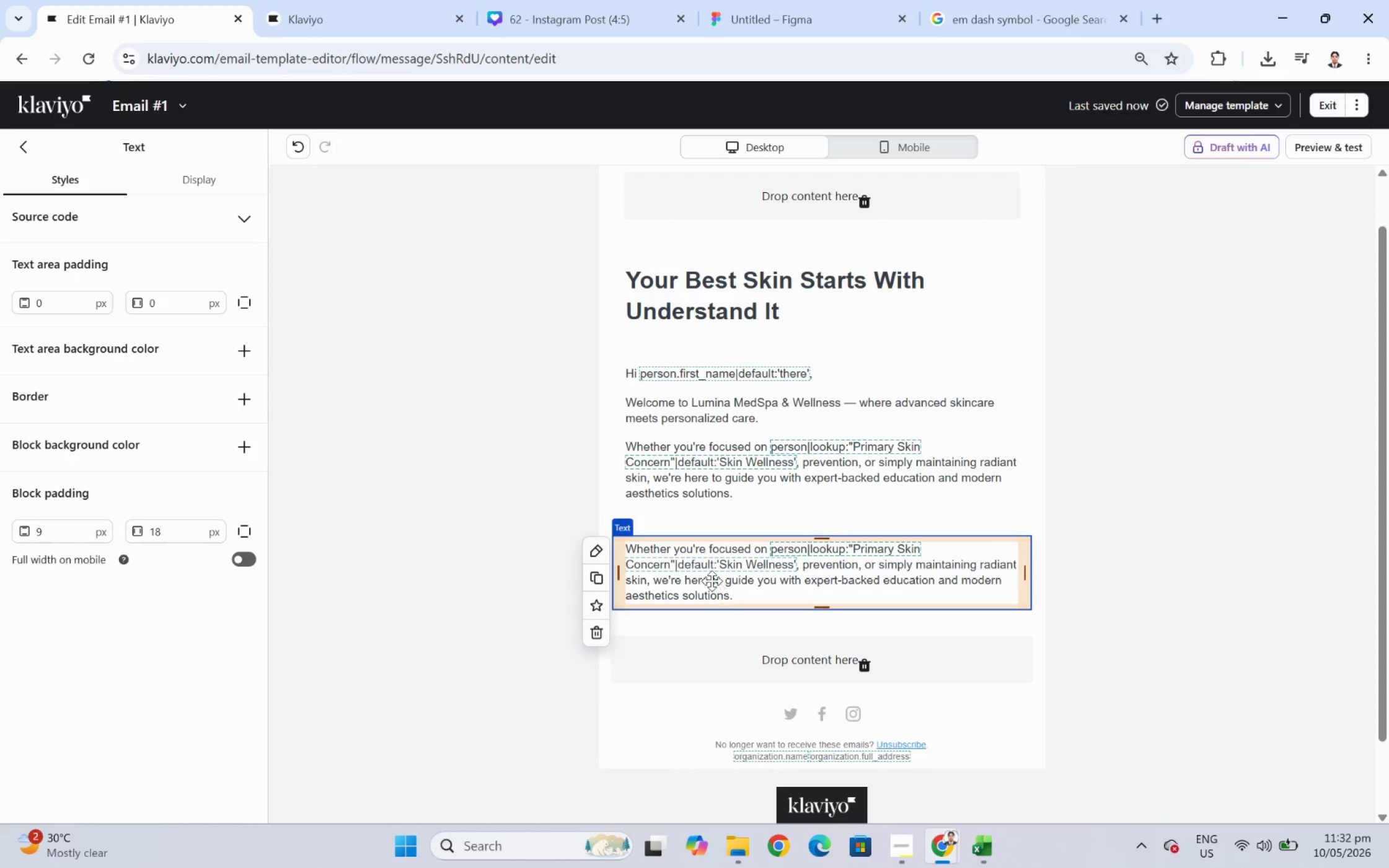 
double_click([703, 561])
 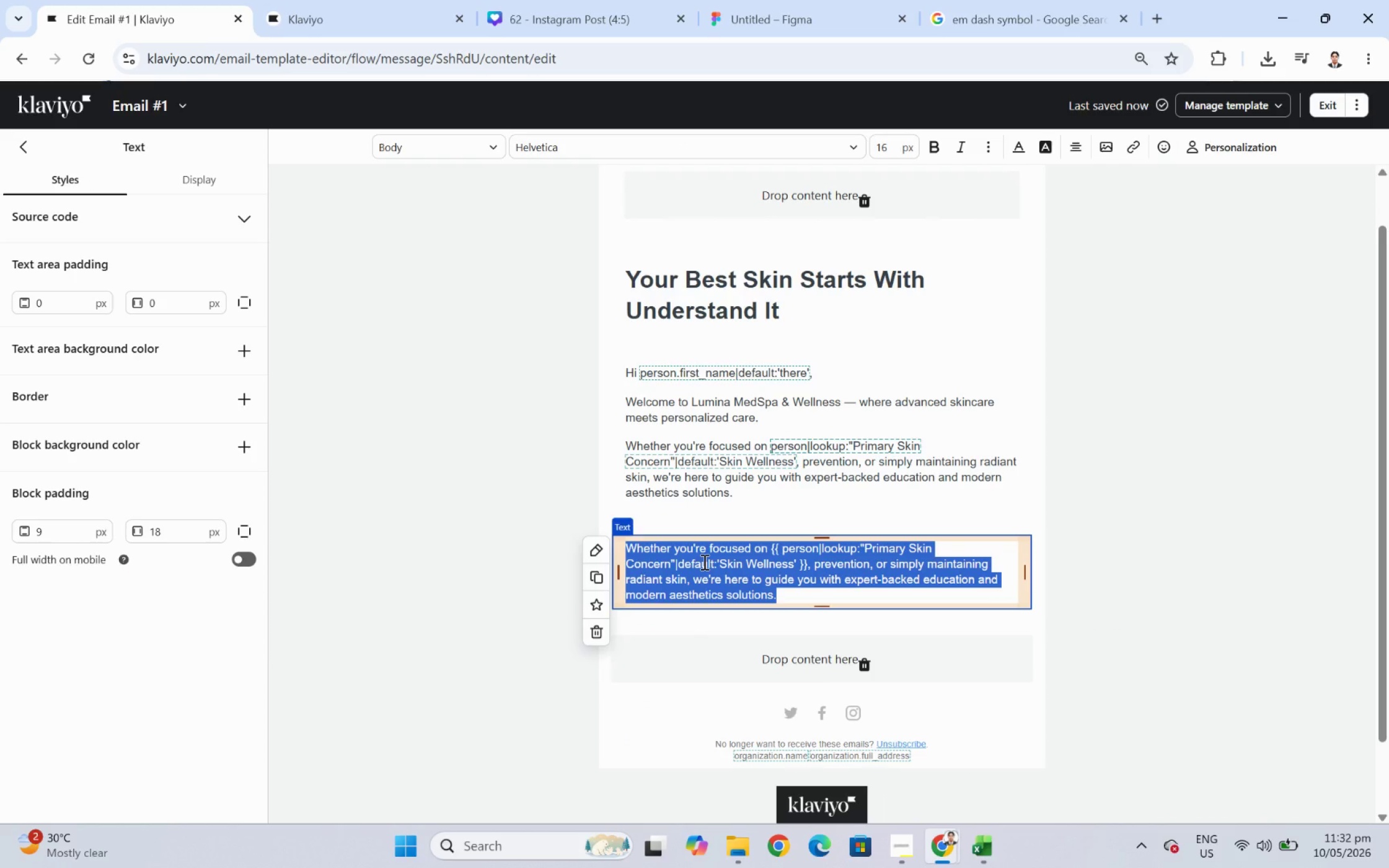 
type(Over the nexy)
key(Backspace)
type(t few weeks)
 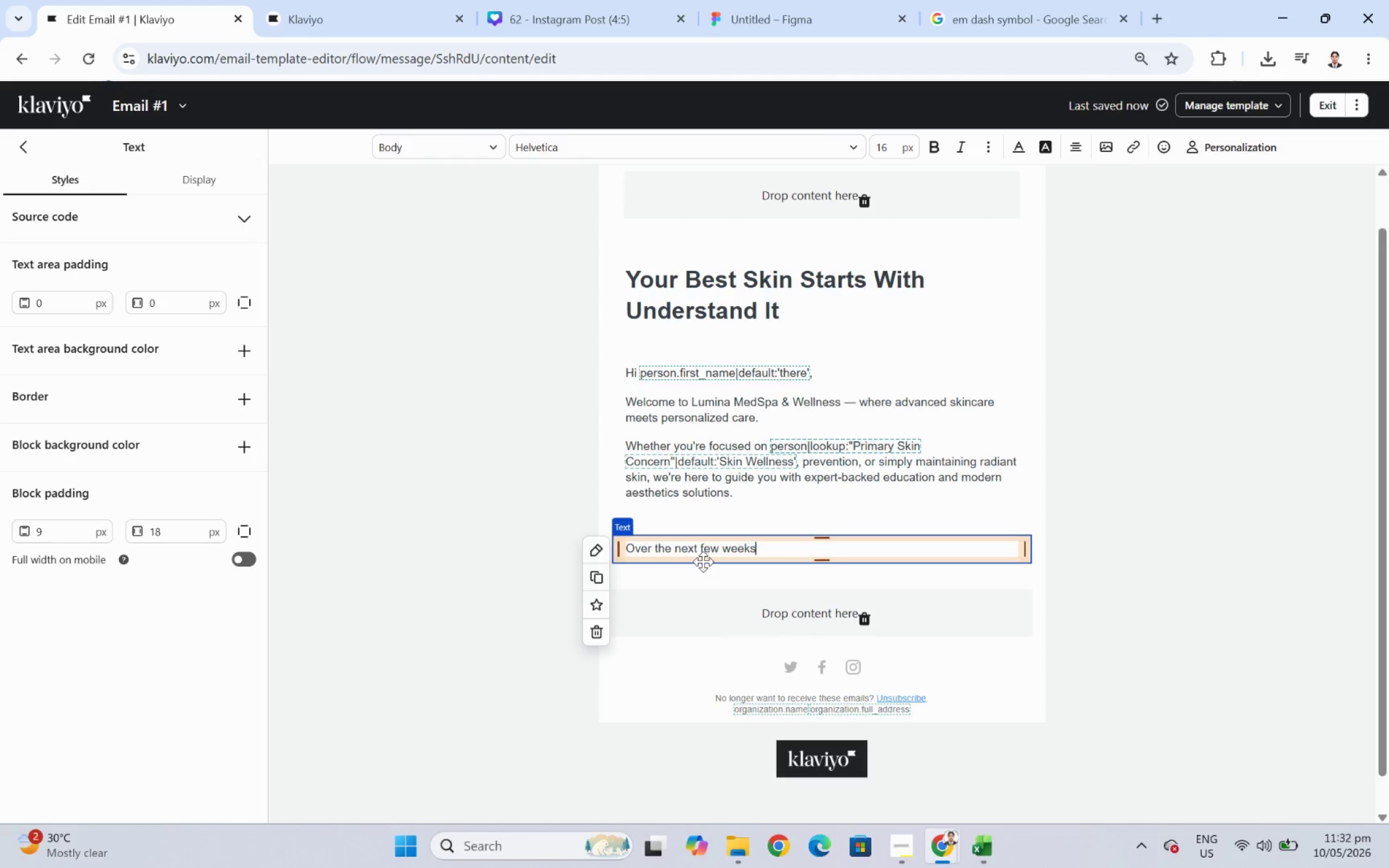 
wait(25.21)
 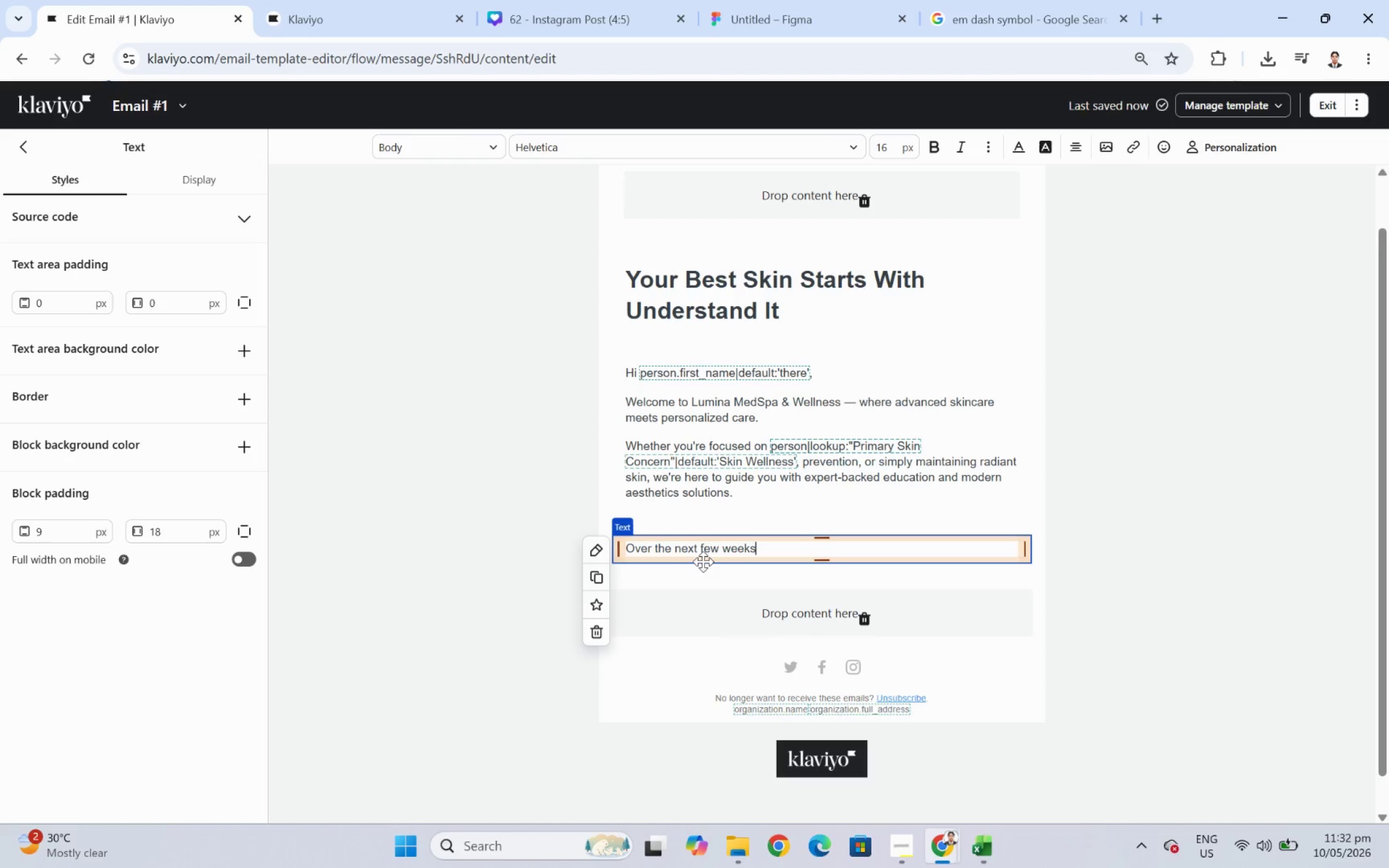 
type(,)
key(Backspace)
type(, you'll receive:)
 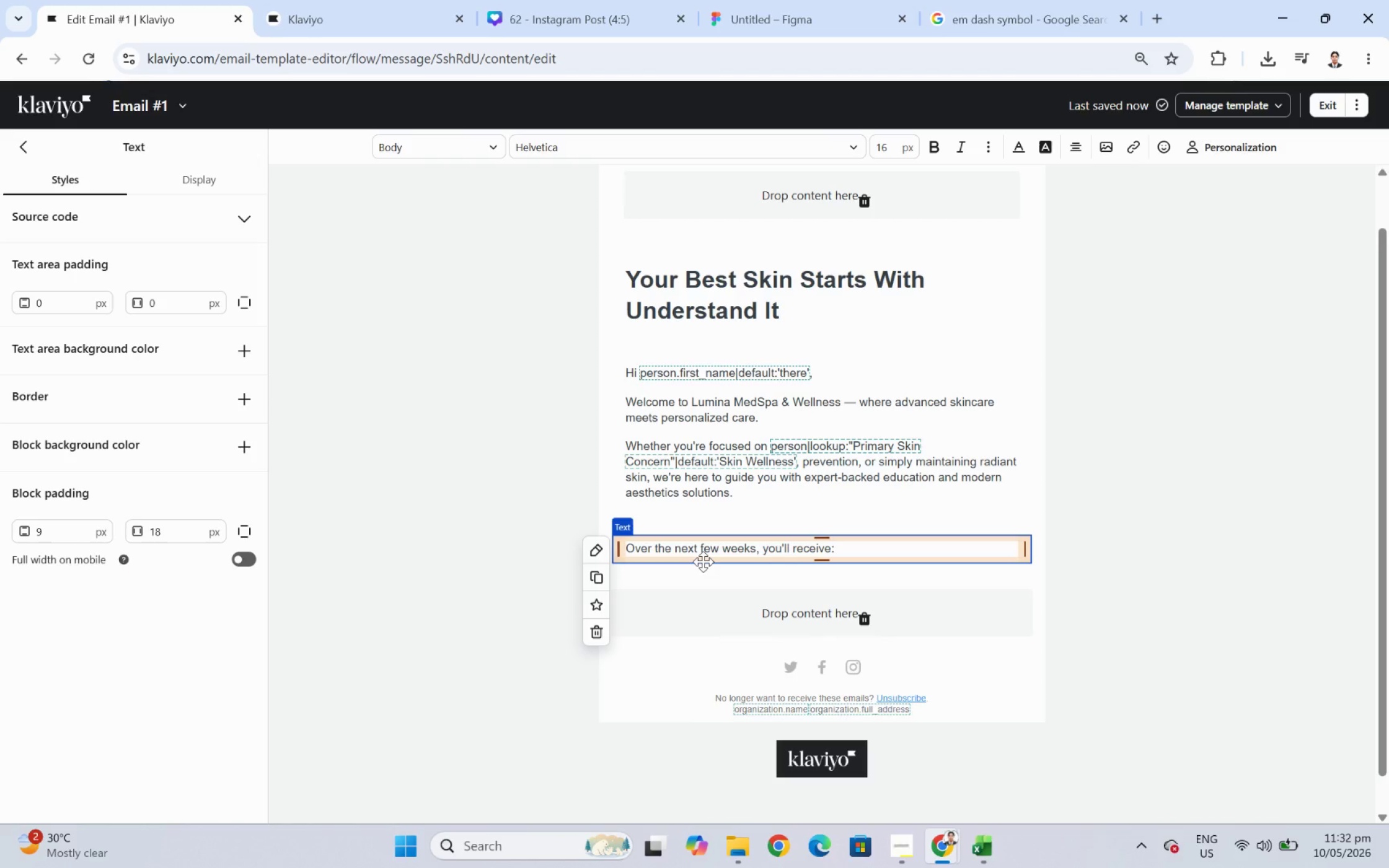 
left_click([948, 526])
 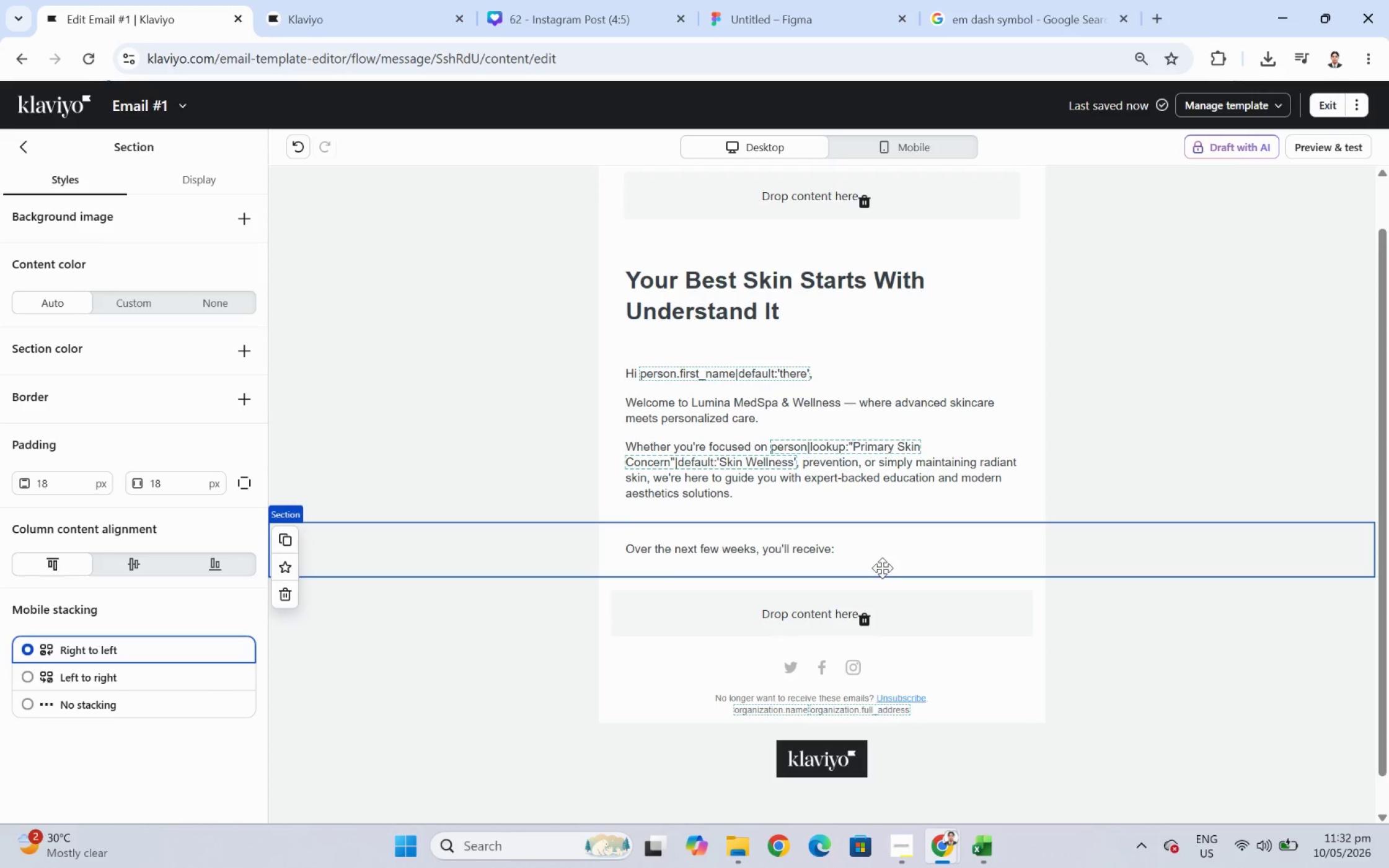 
left_click([881, 556])
 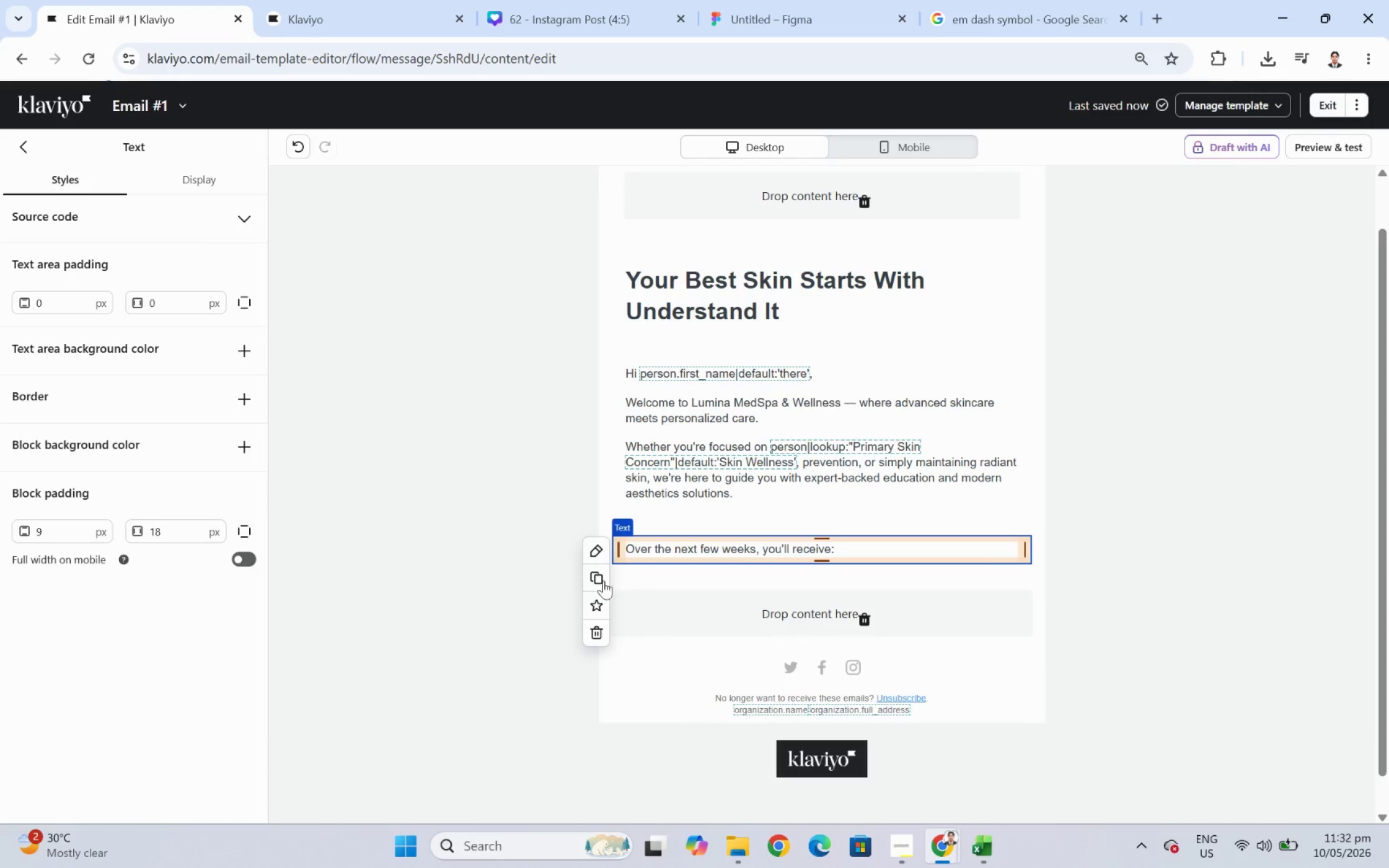 
left_click([596, 579])
 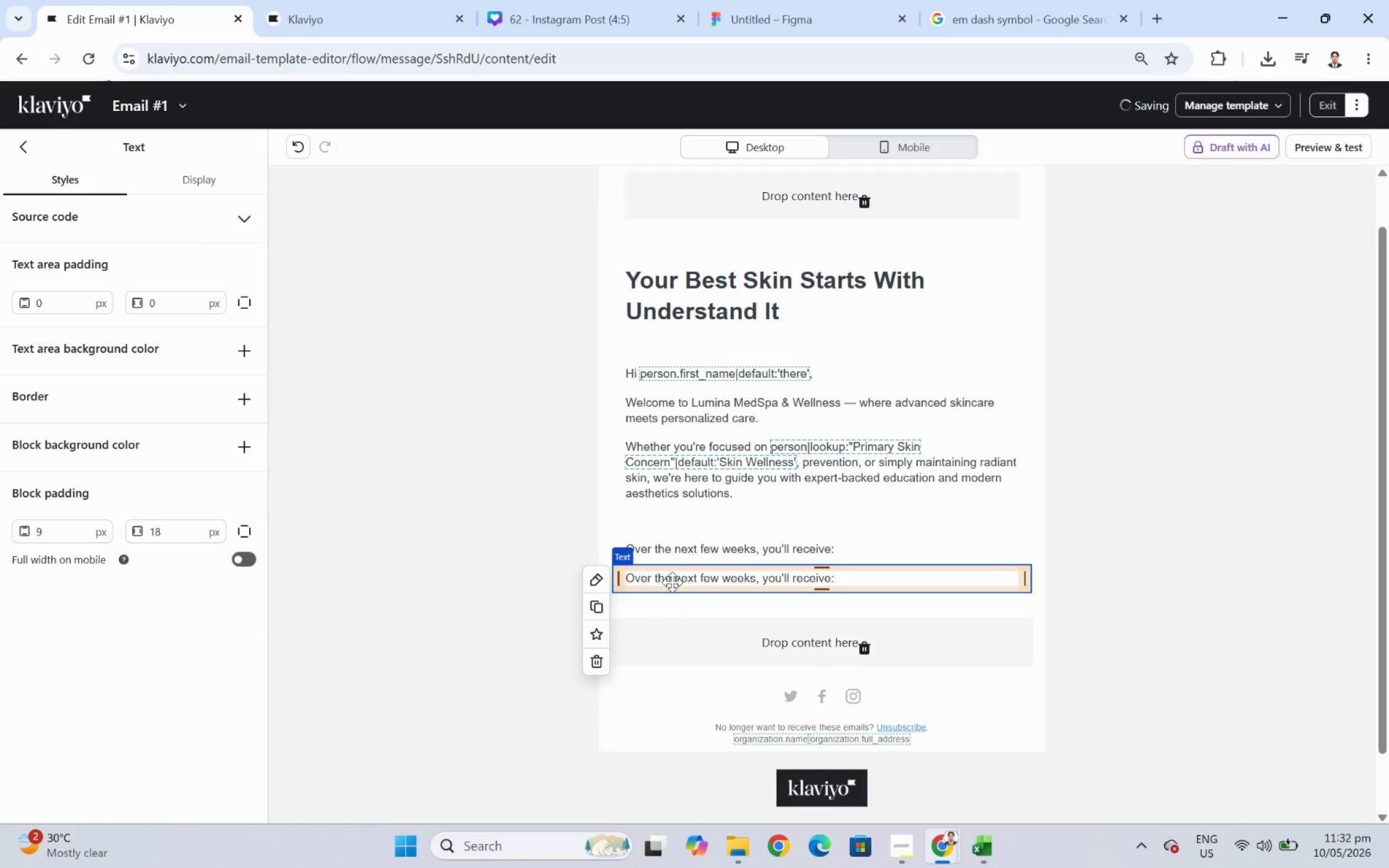 
double_click([672, 582])
 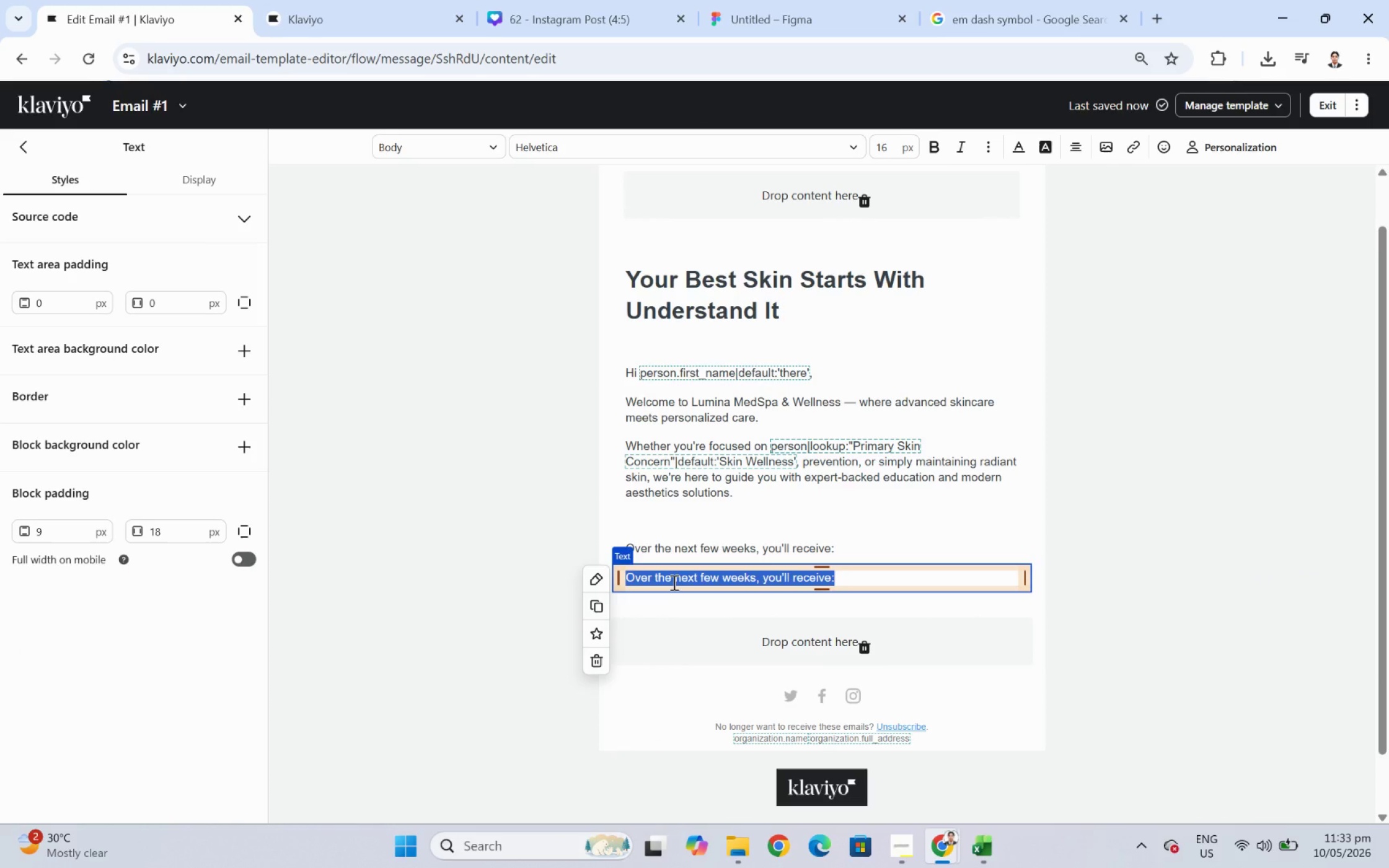 
wait(6.98)
 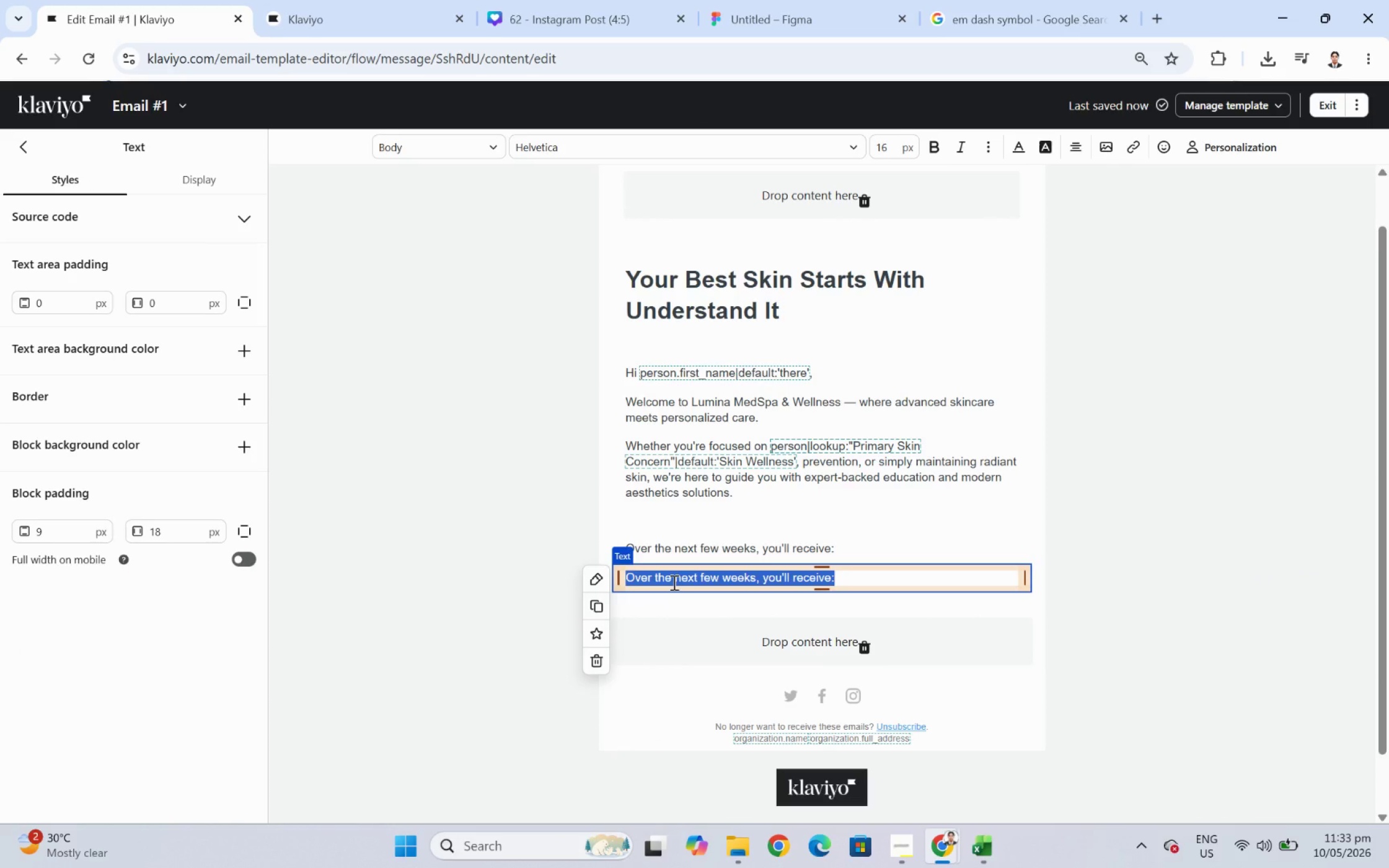 
type(Scien)
 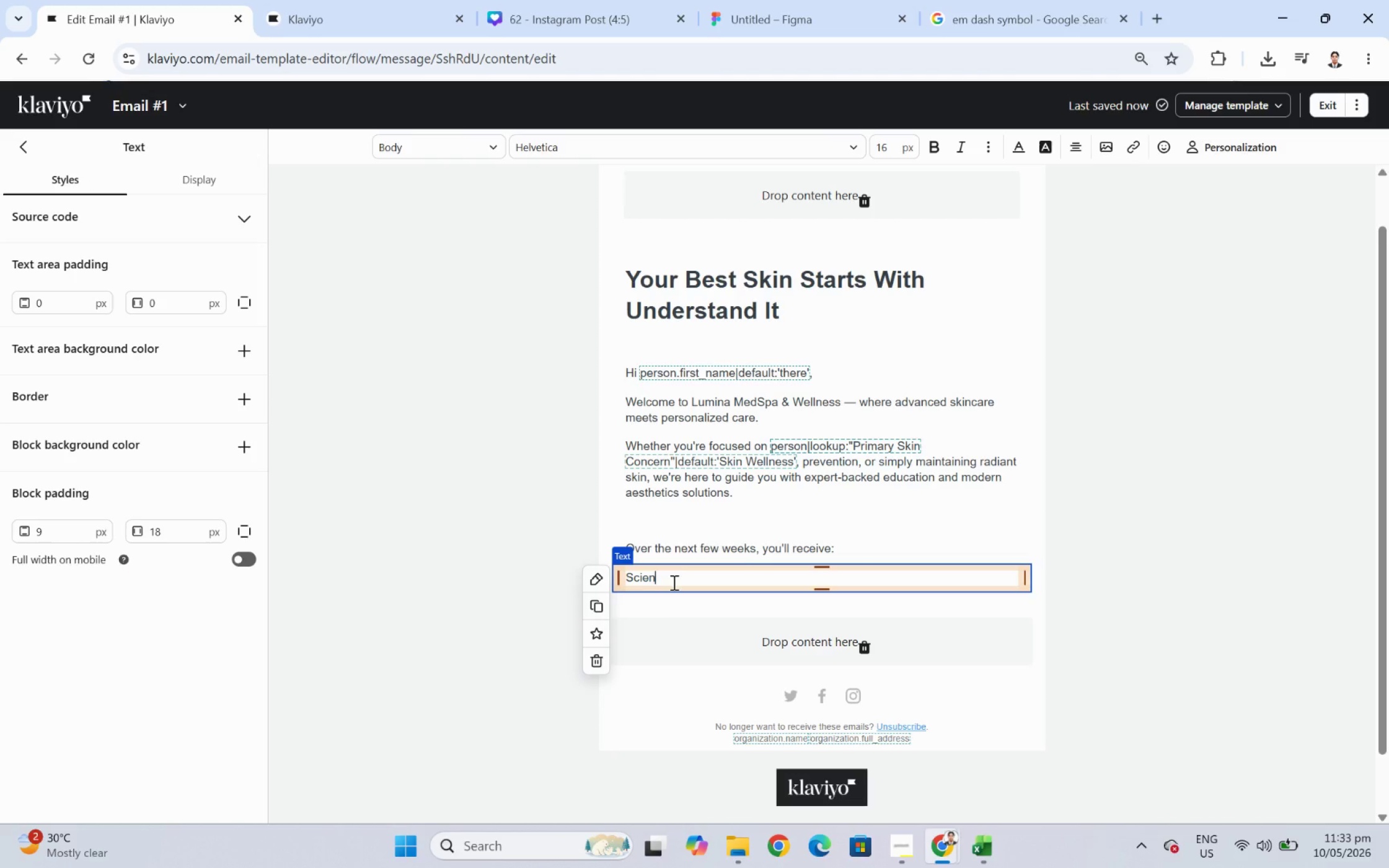 
type(ce )
key(Backspace)
type(-backed)
 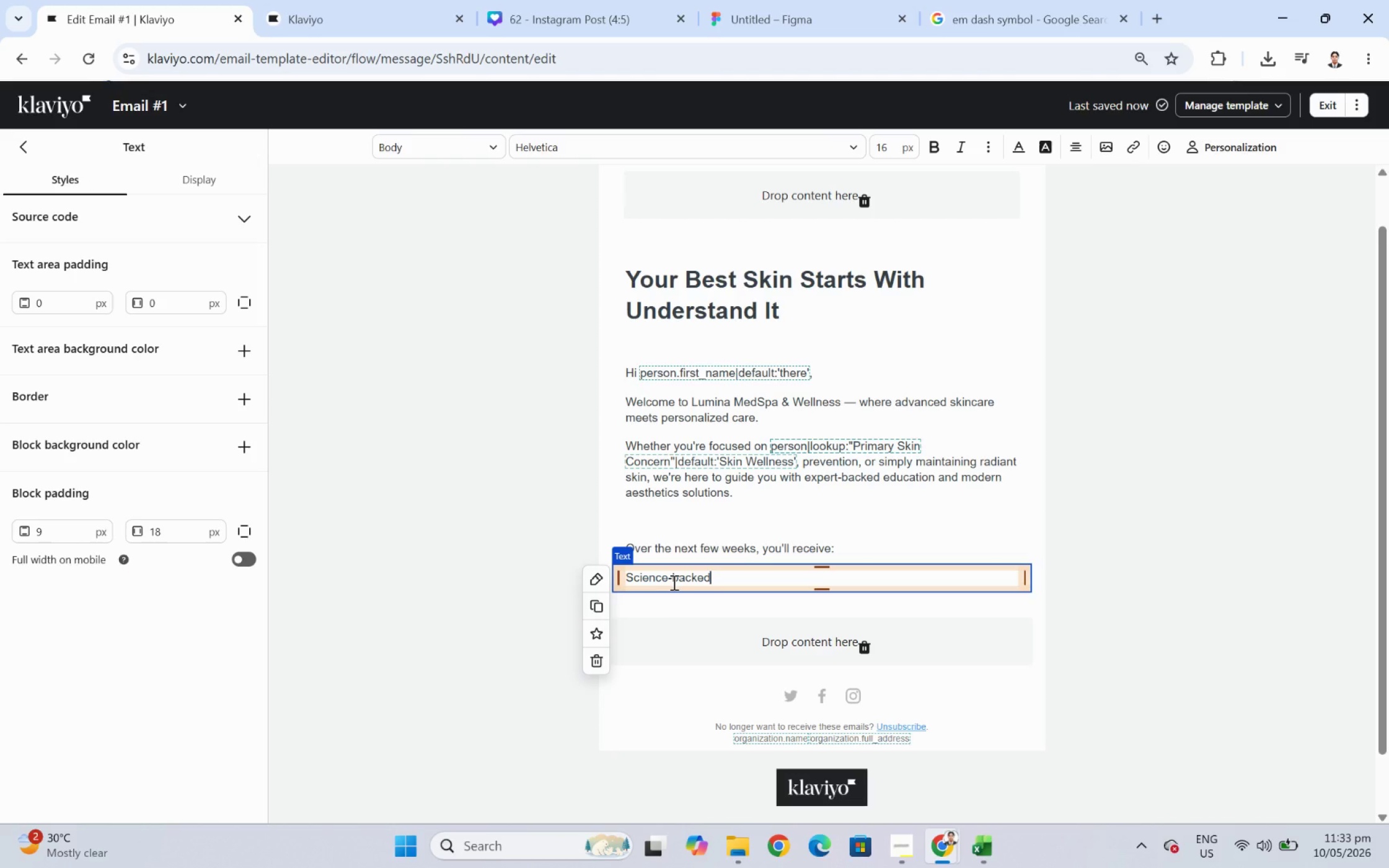 
type( skincare insights)
 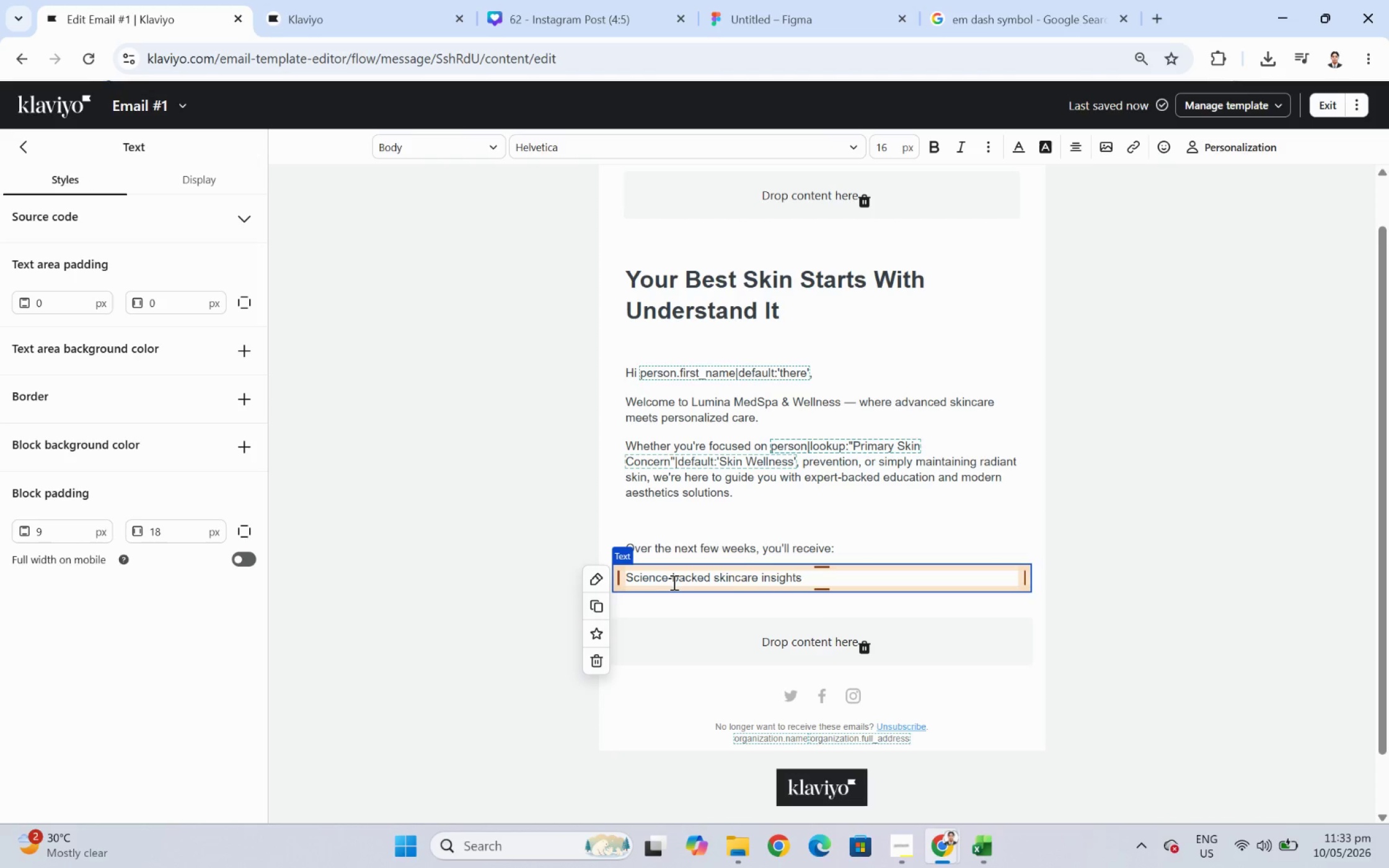 
left_click([752, 626])
 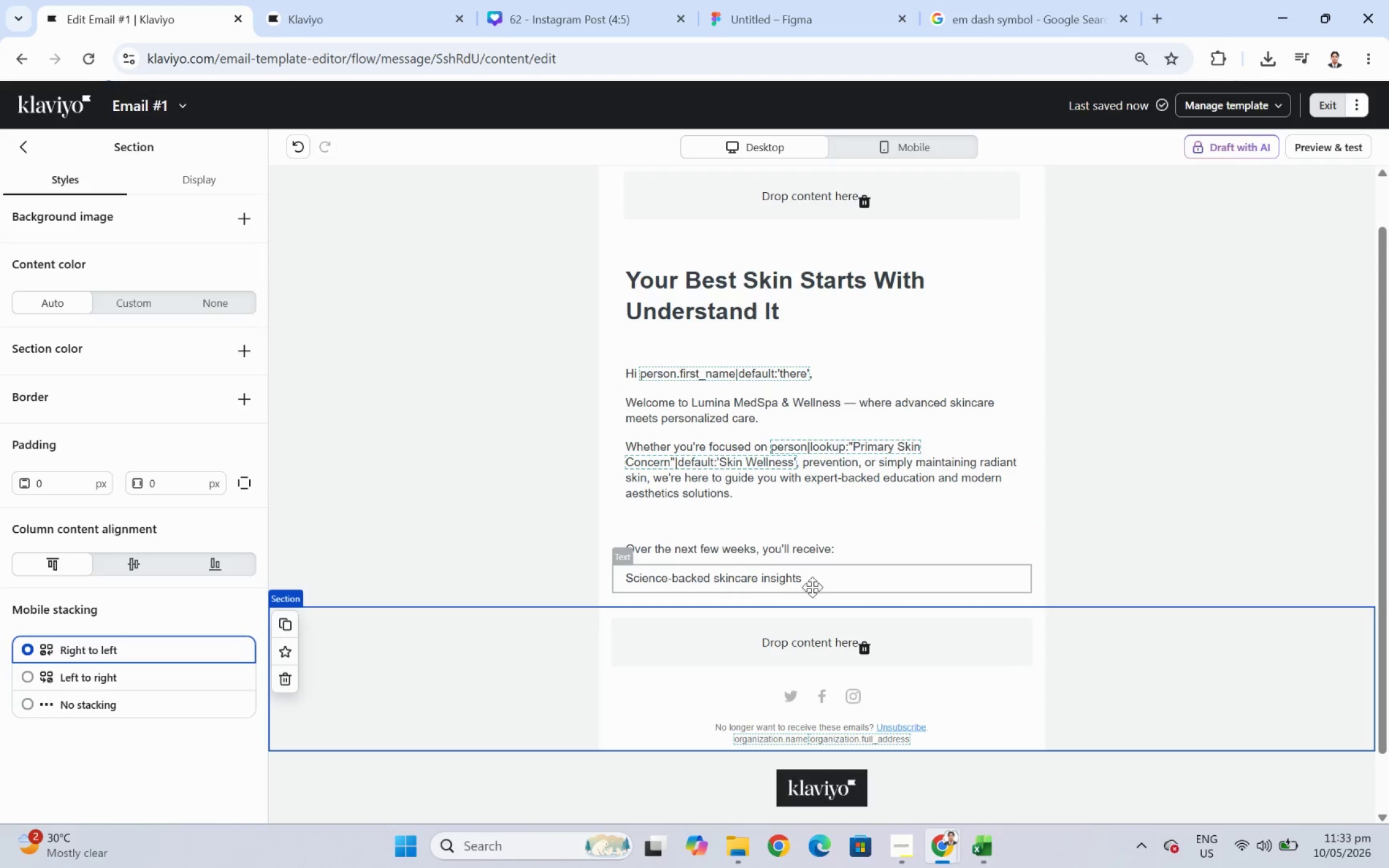 
left_click([814, 584])
 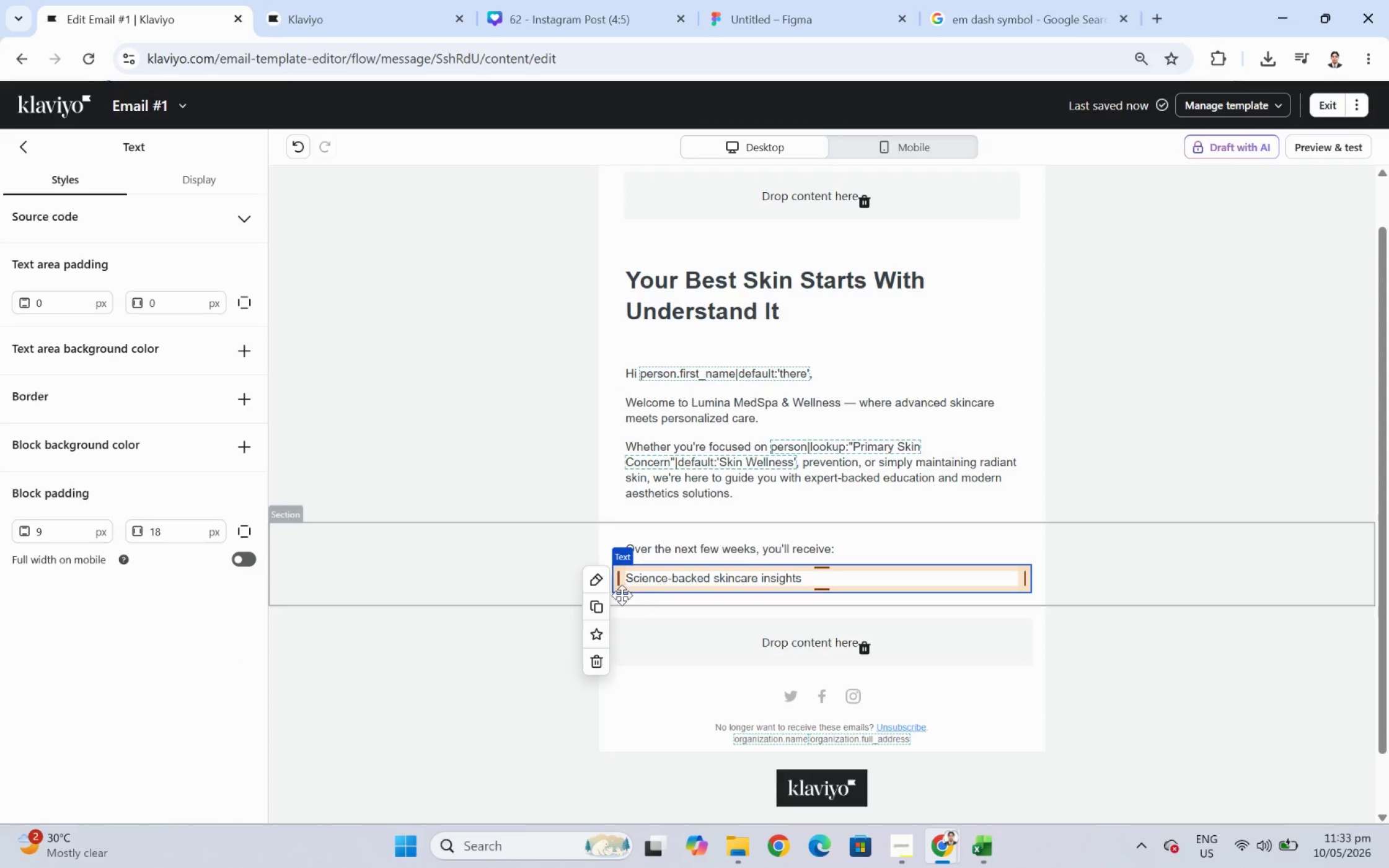 
left_click([608, 606])
 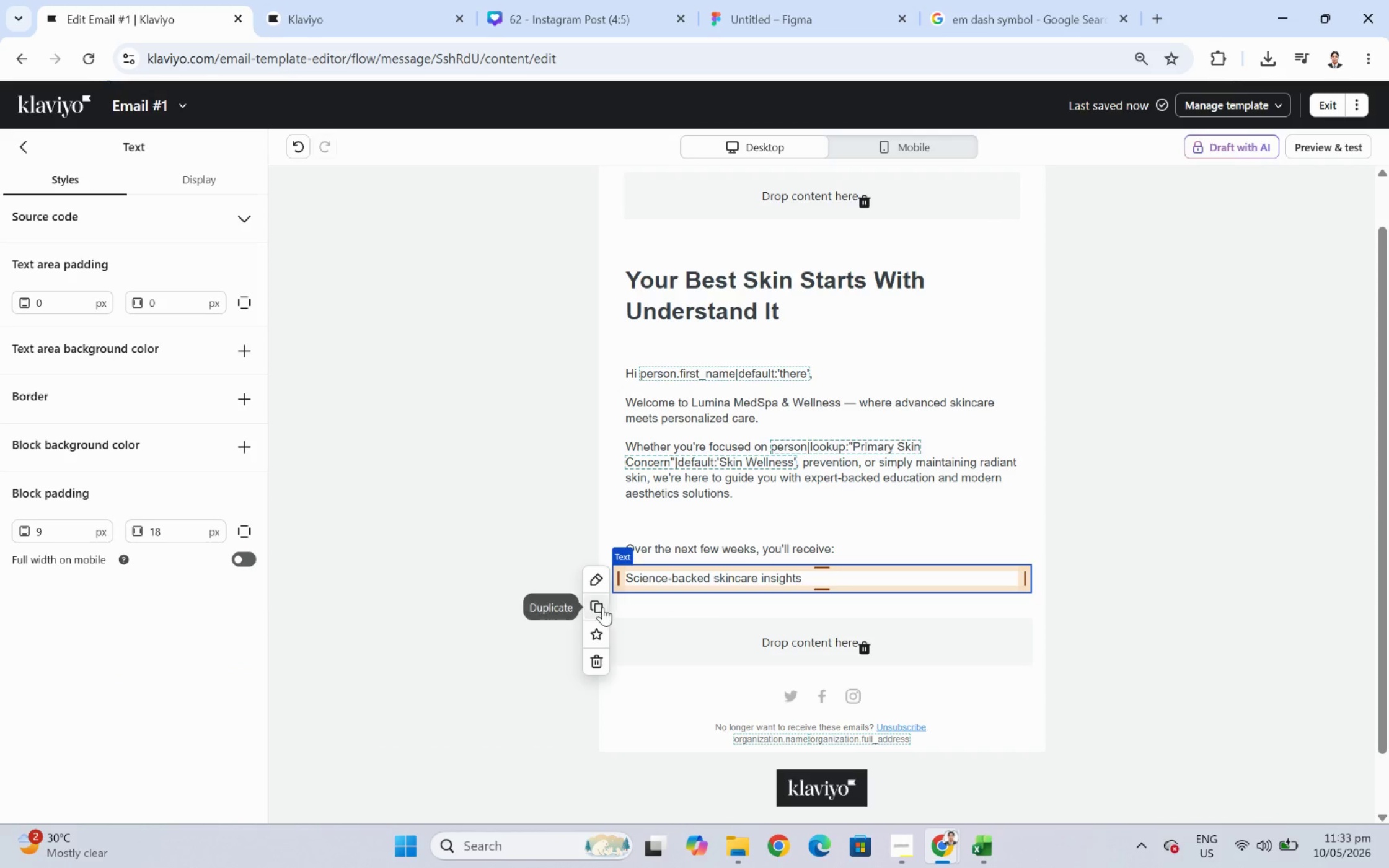 
left_click([596, 607])
 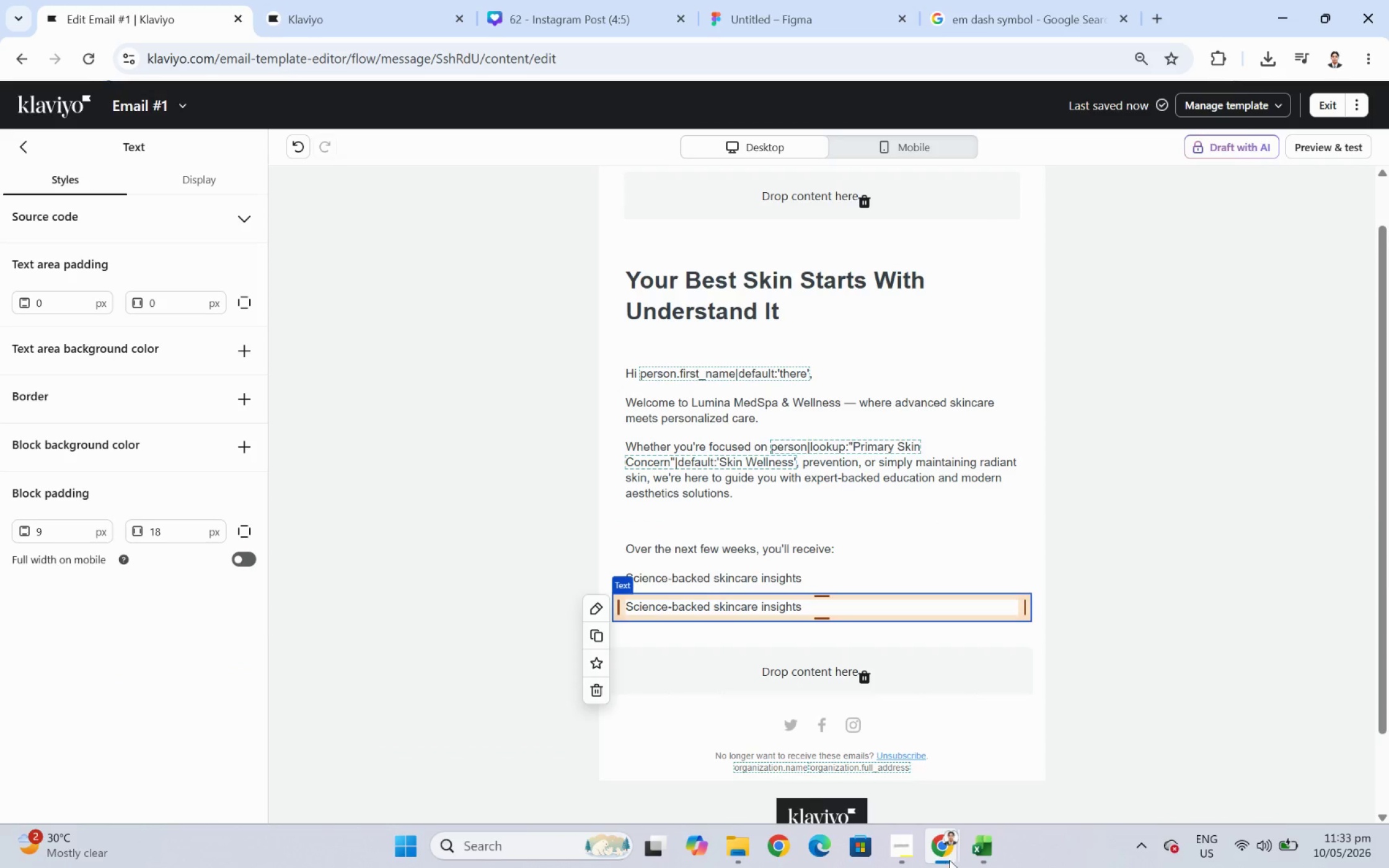 
left_click([888, 856])